 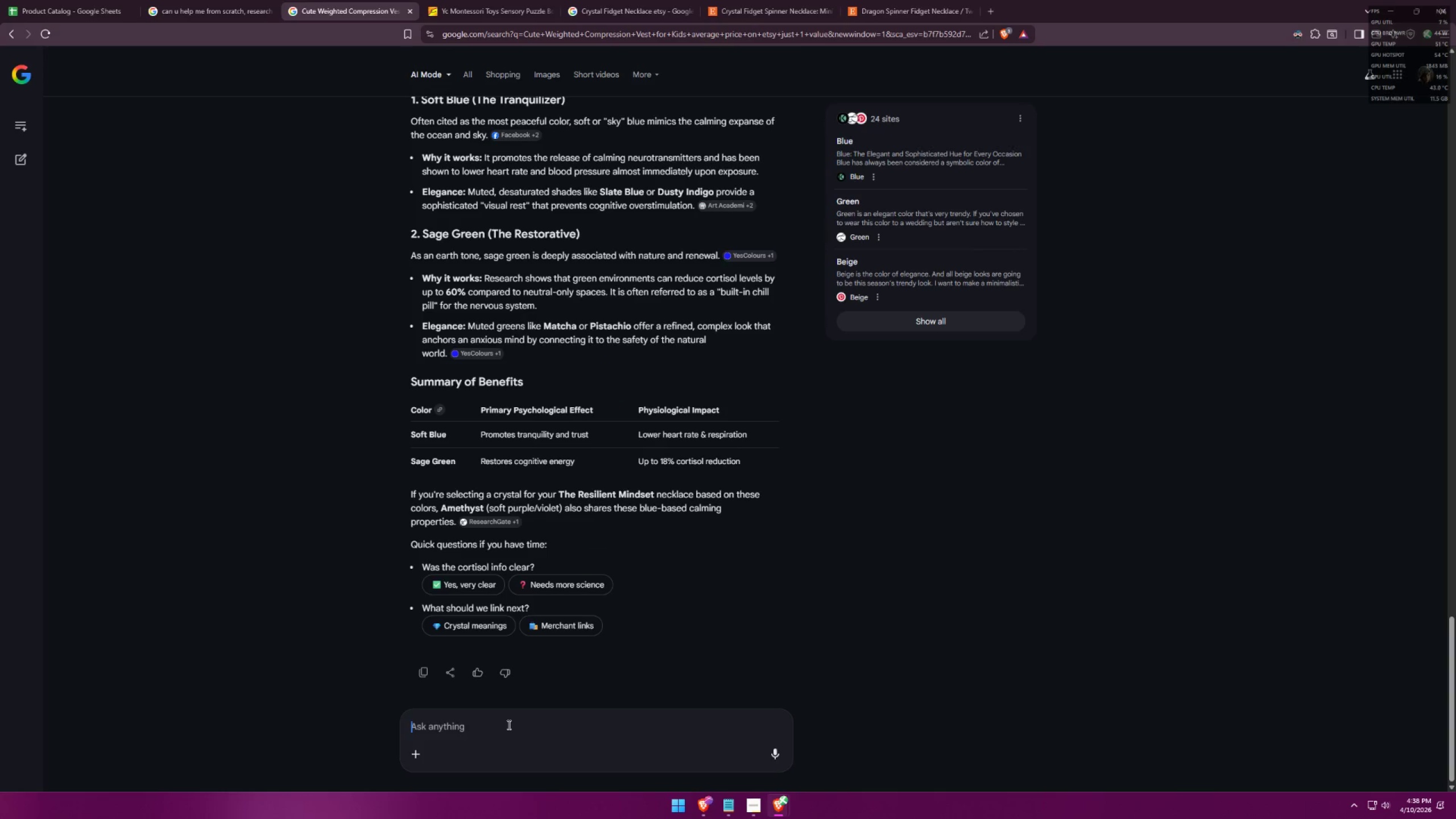 
key(Control+V)
 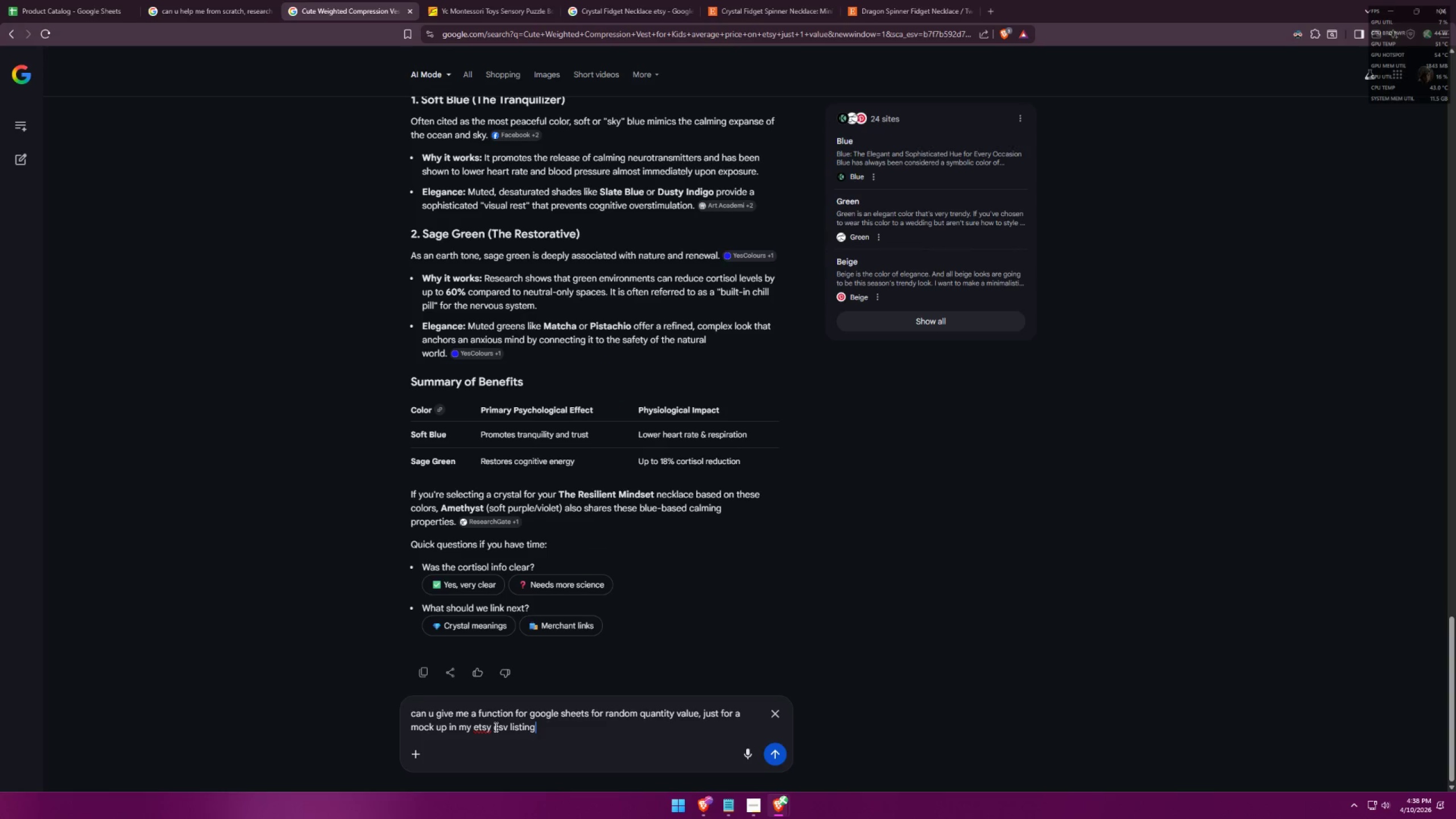 
key(Enter)
 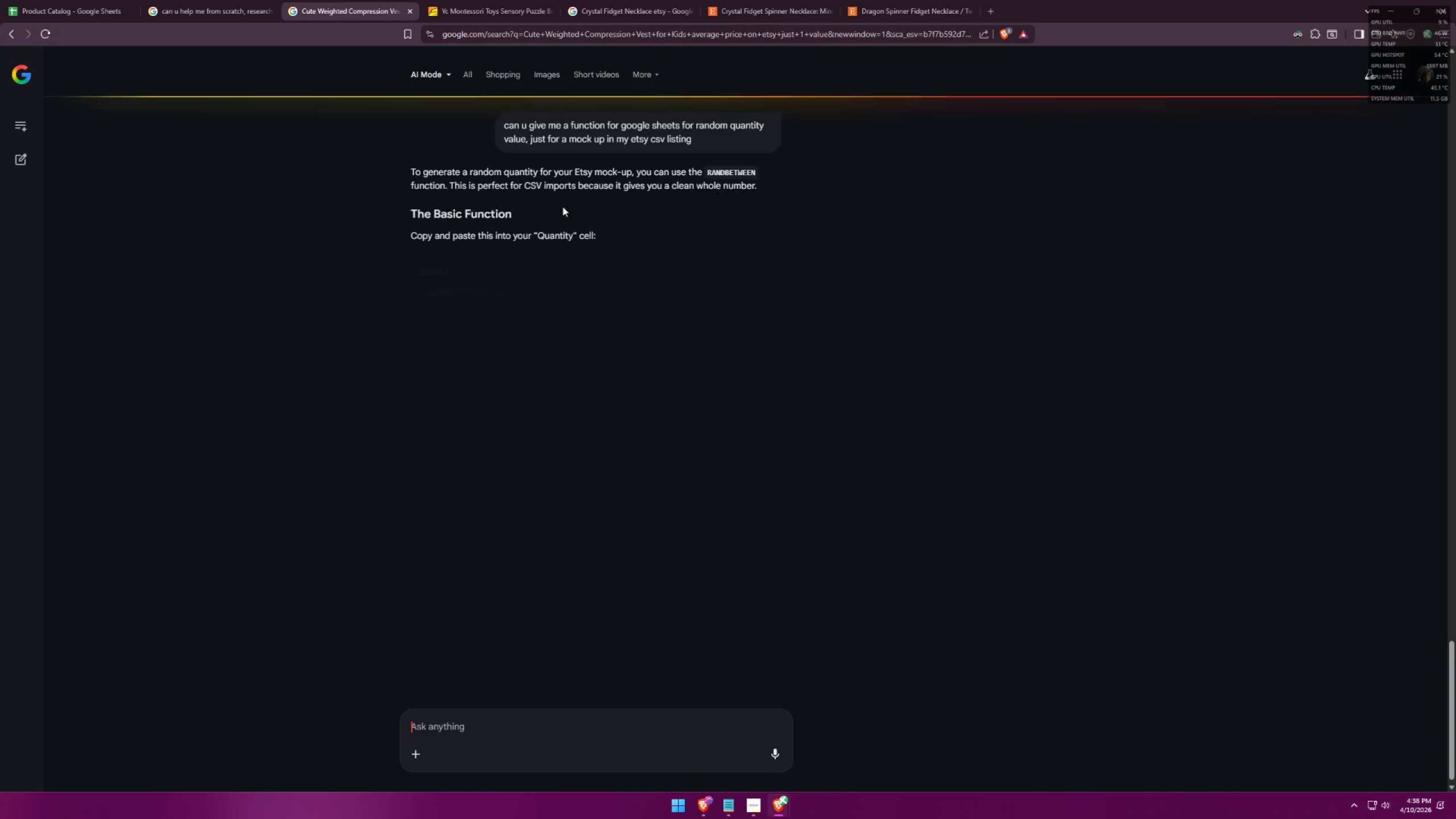 
double_click([548, 14])
 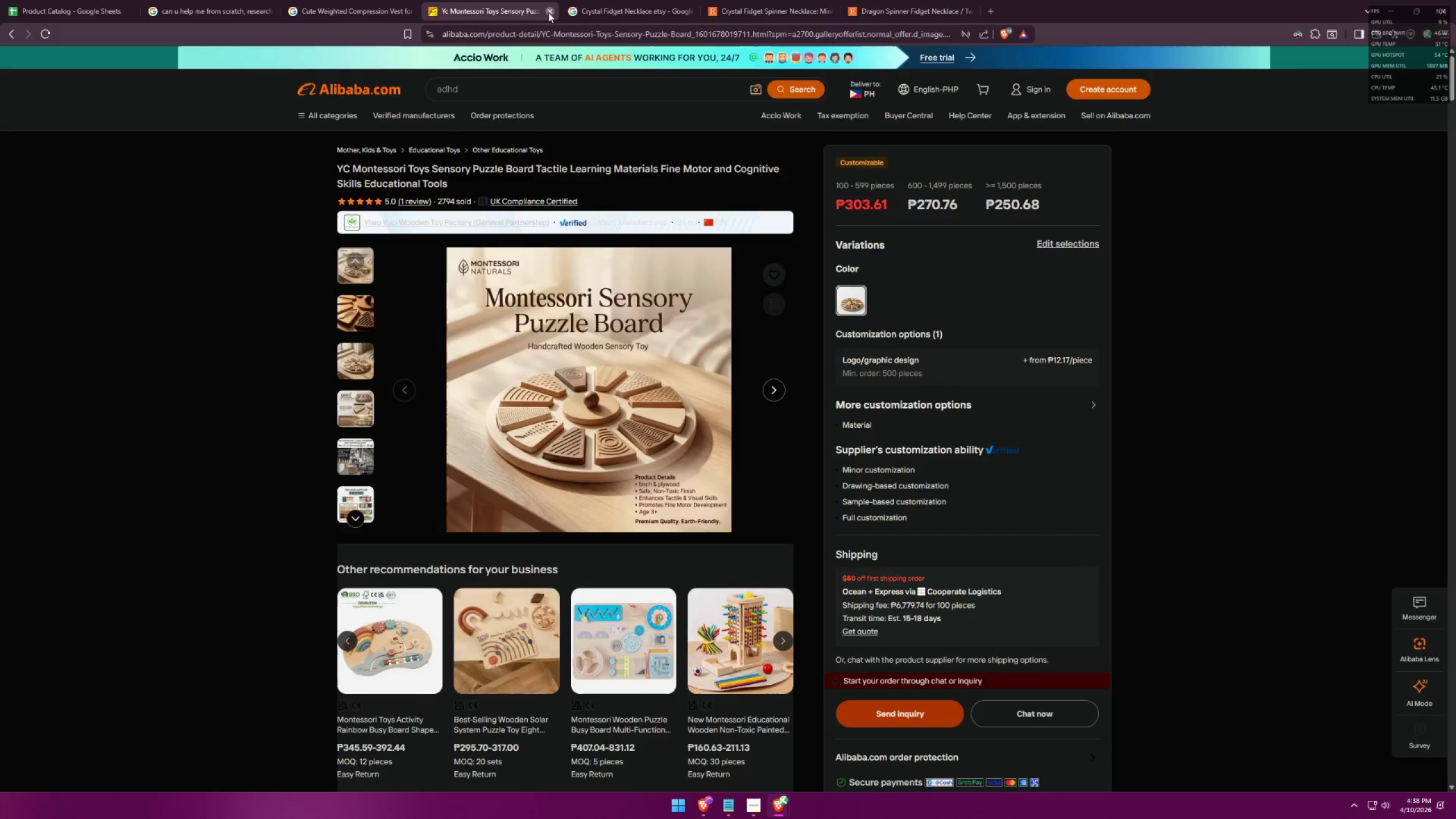 
double_click([550, 11])
 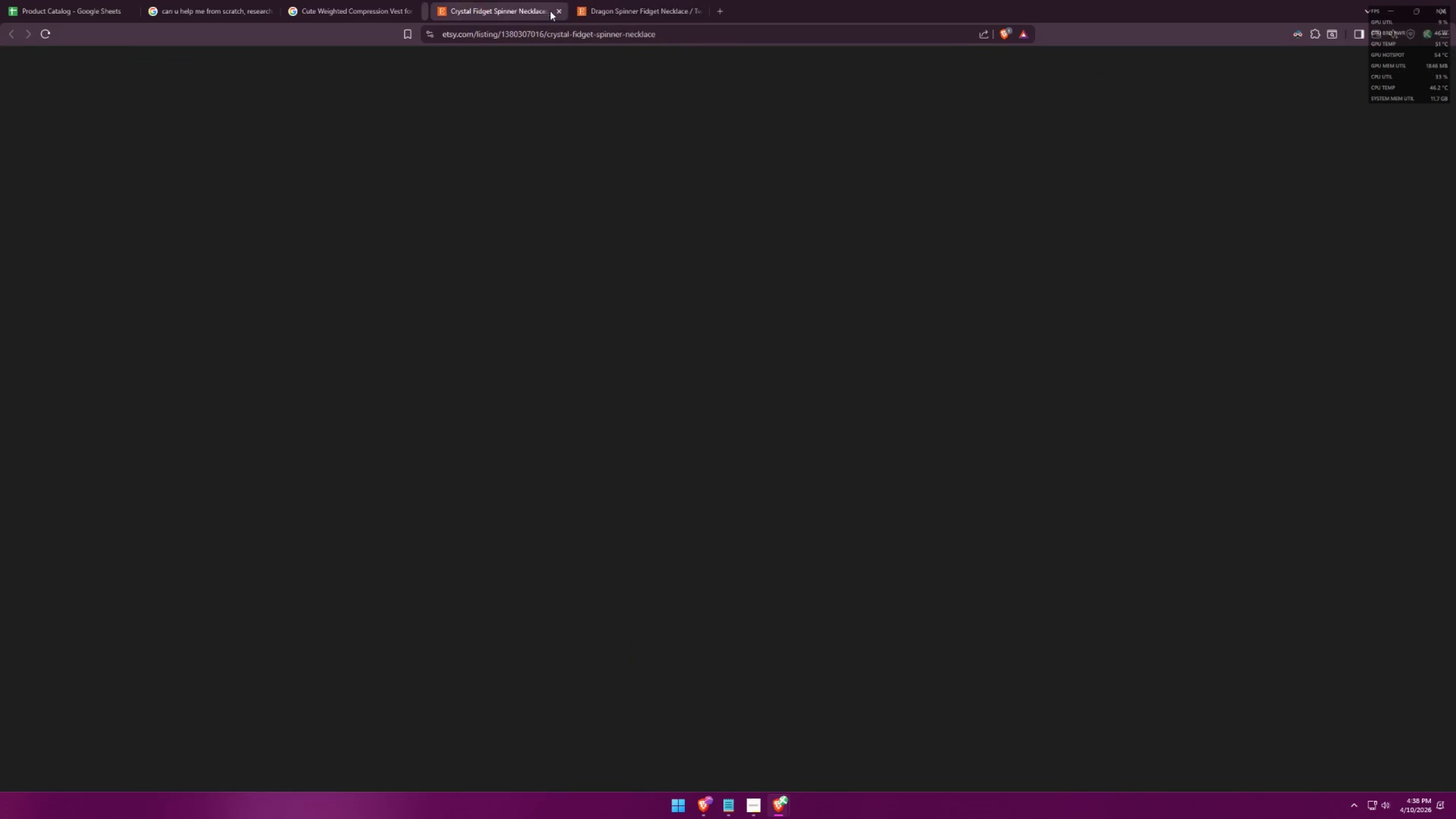 
triple_click([550, 11])
 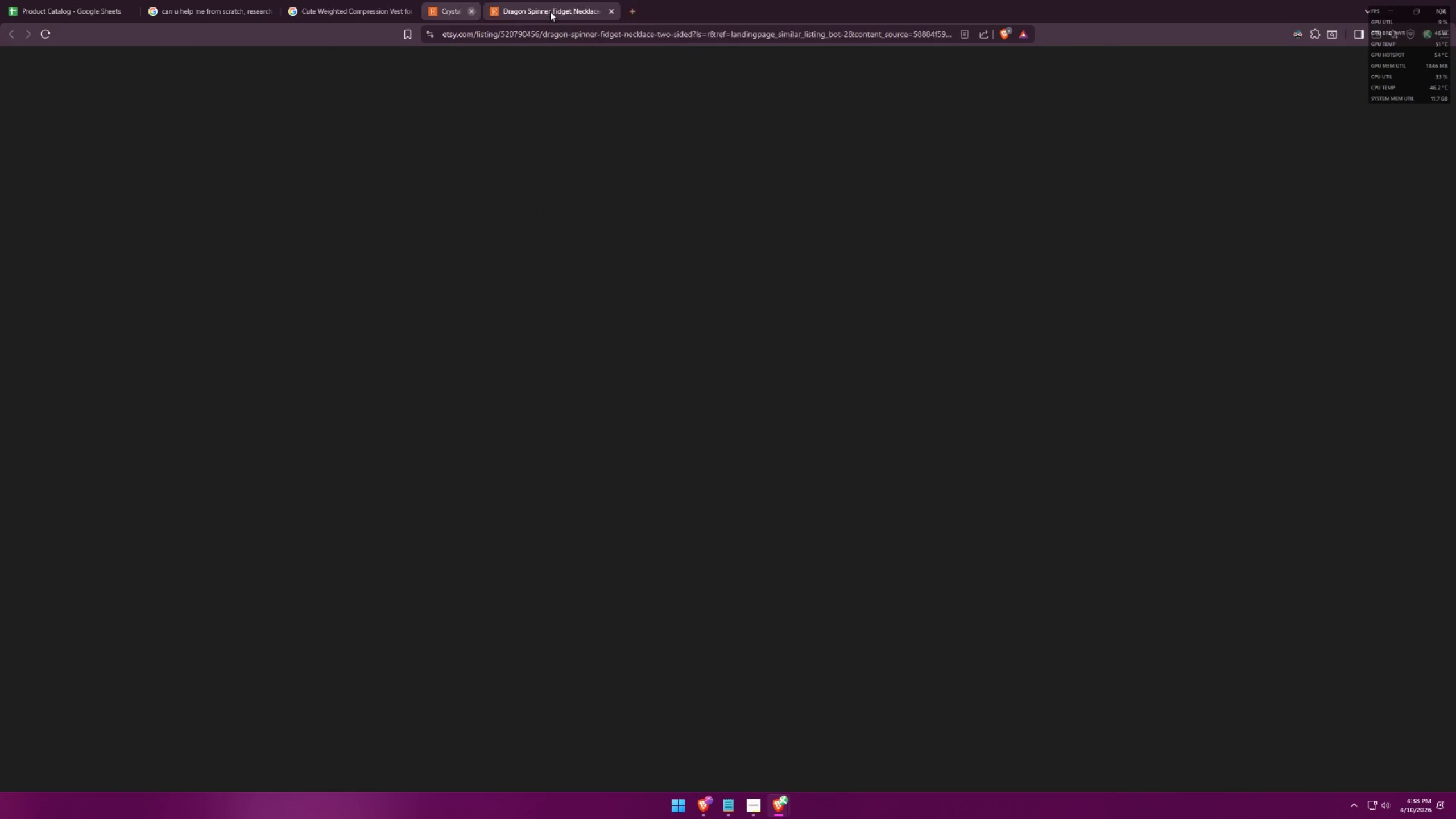 
double_click([551, 11])
 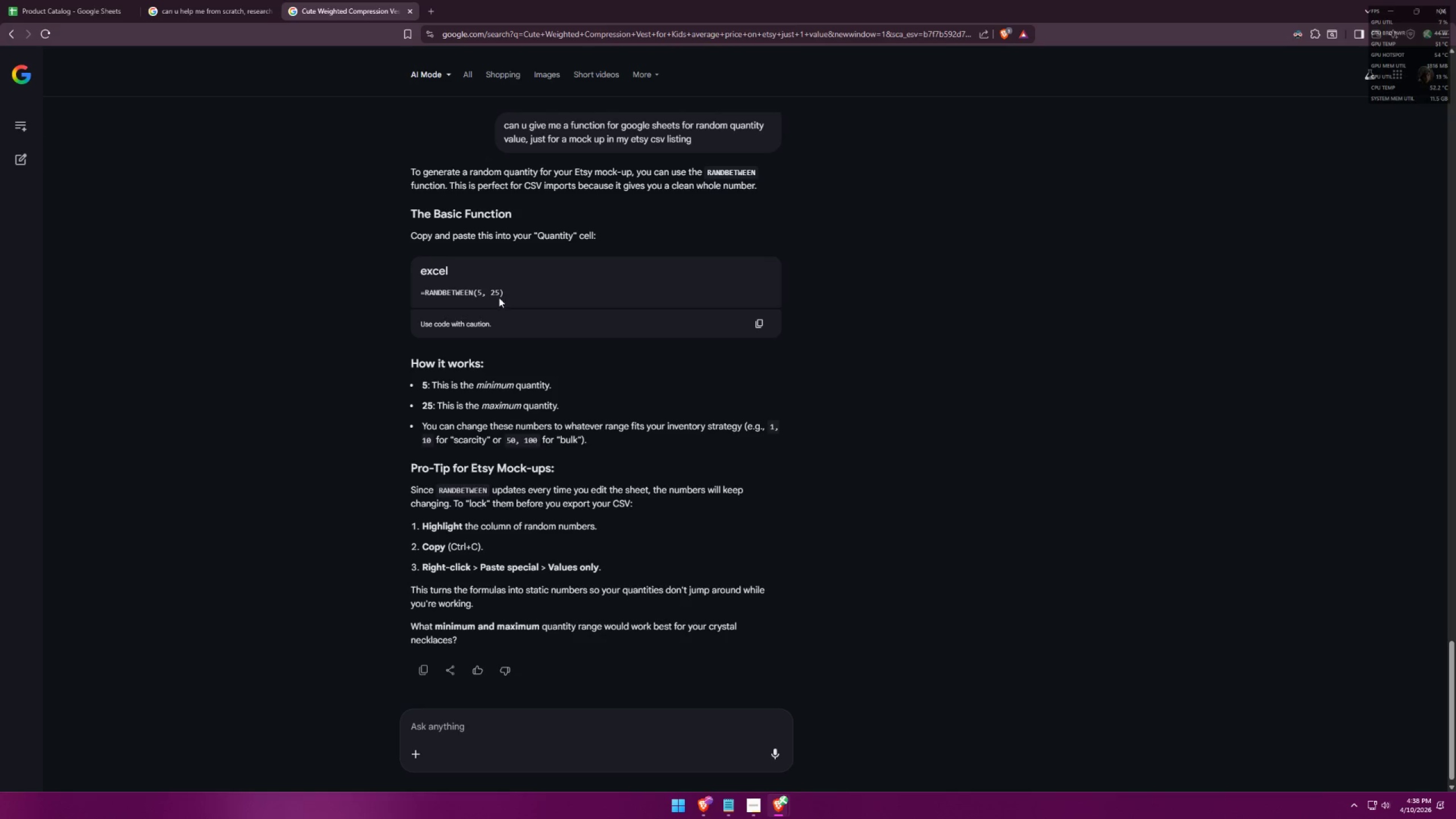 
left_click_drag(start_coordinate=[504, 288], to_coordinate=[473, 292])
 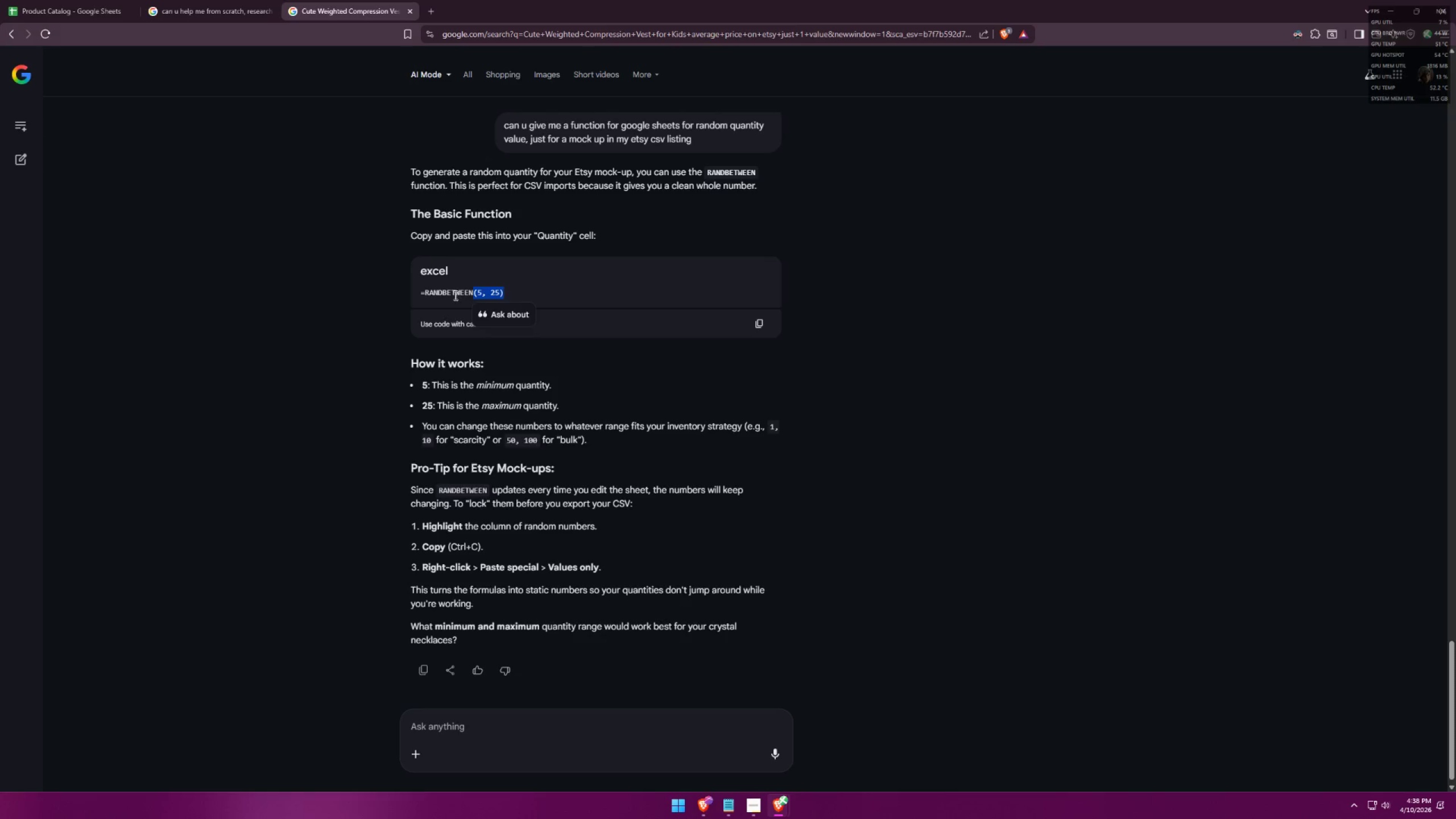 
left_click([454, 295])
 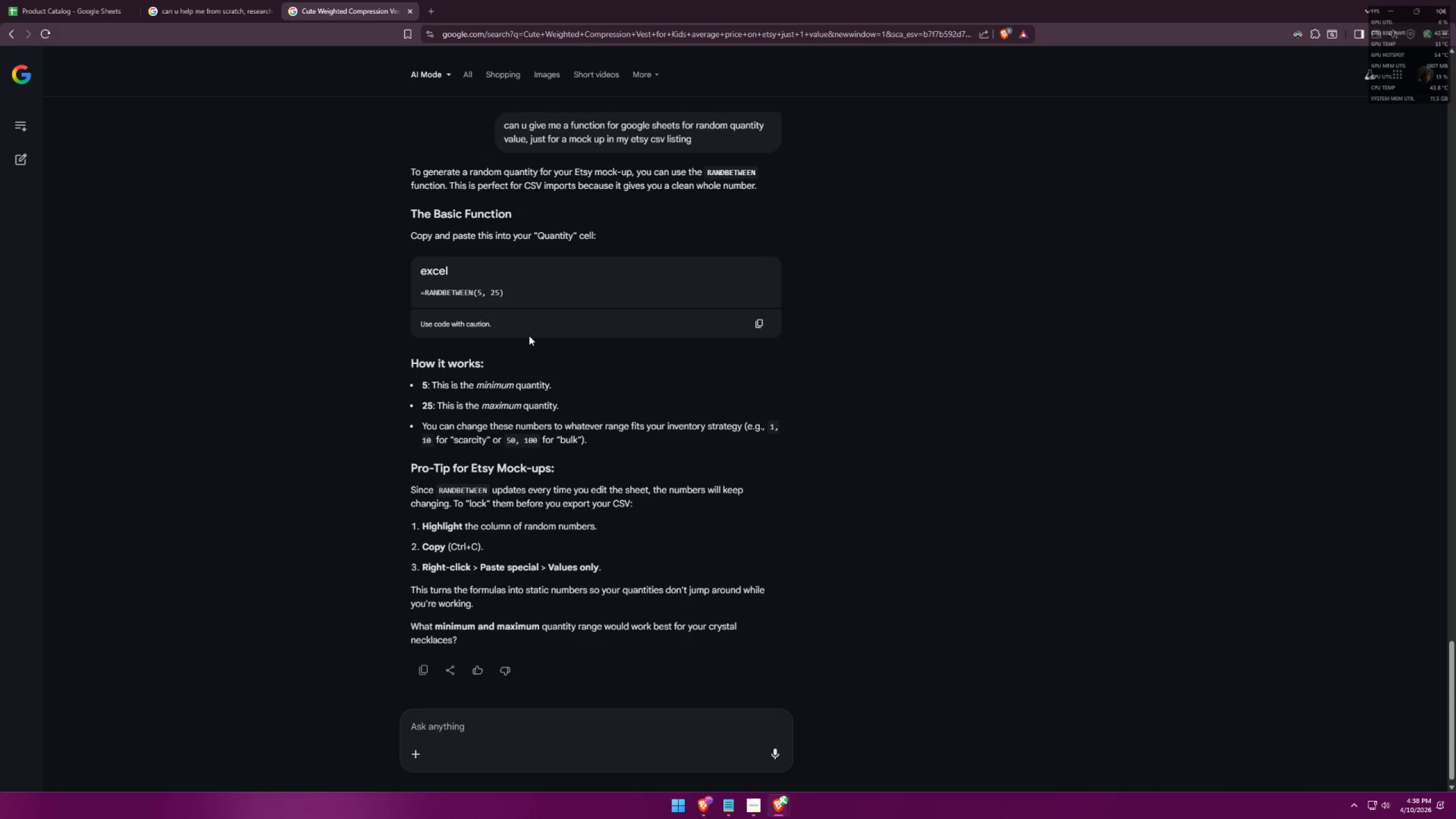 
scroll: coordinate [529, 336], scroll_direction: up, amount: 1.0
 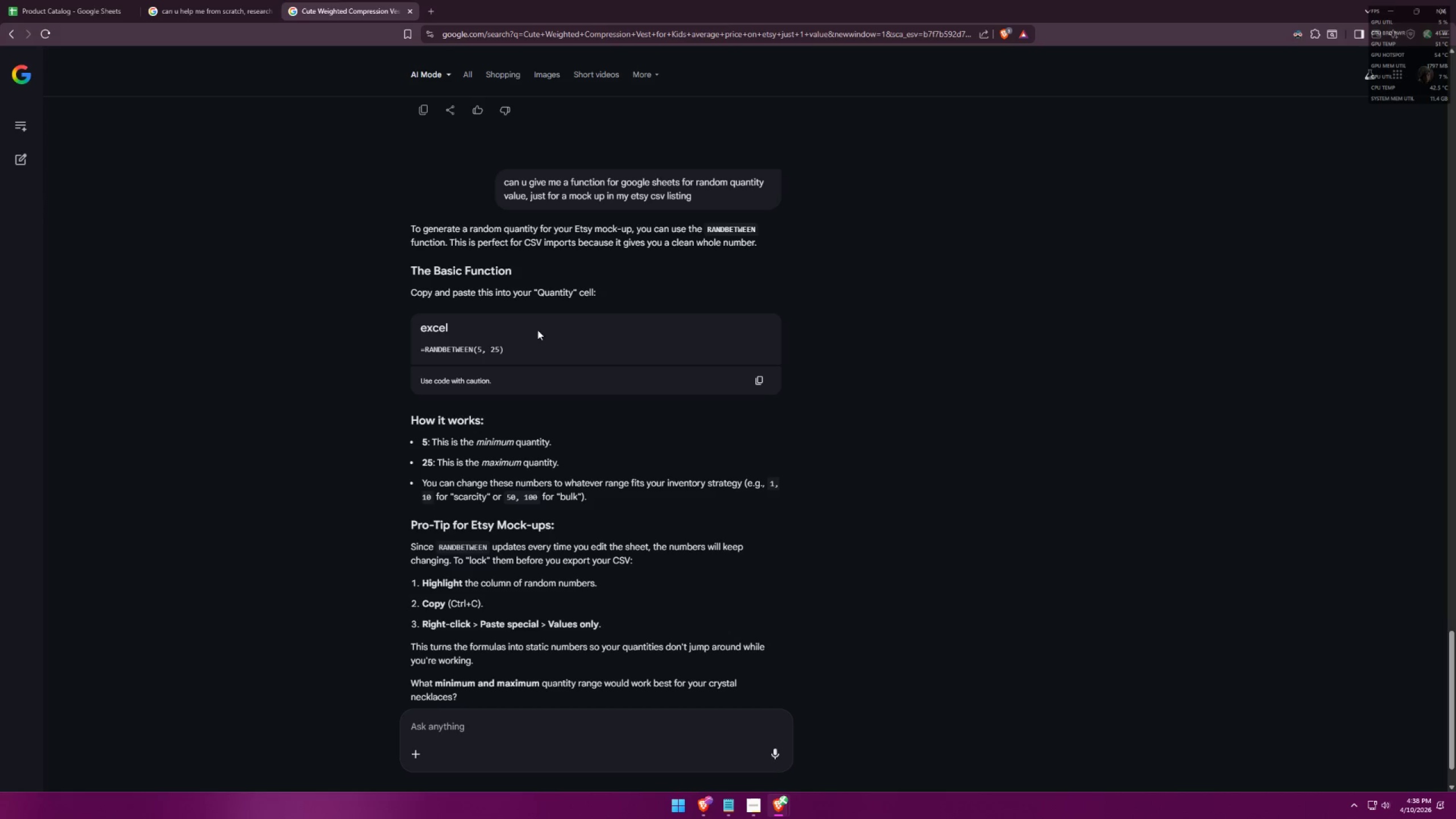 
scroll: coordinate [541, 332], scroll_direction: down, amount: 5.0
 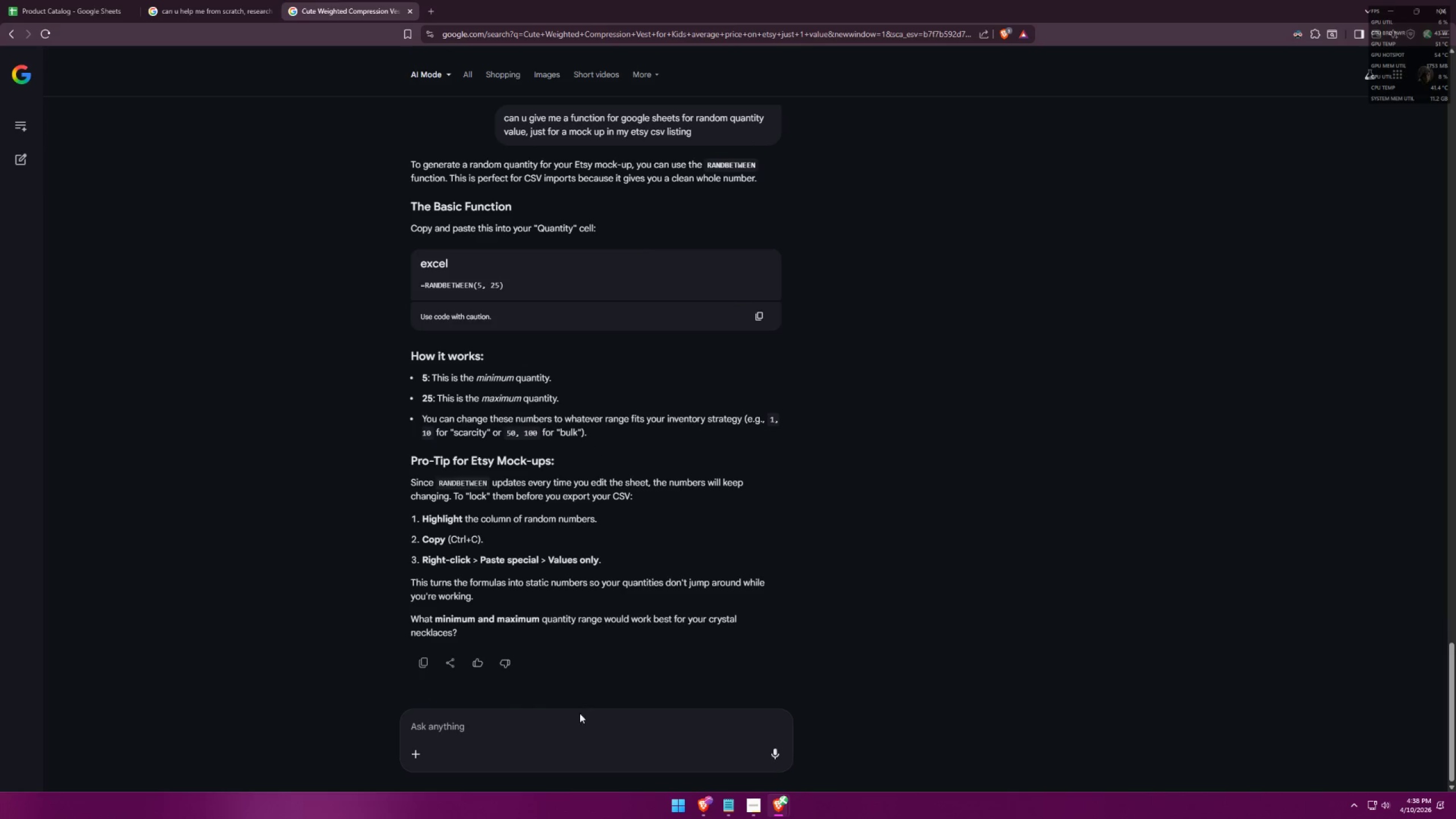 
left_click([575, 721])
 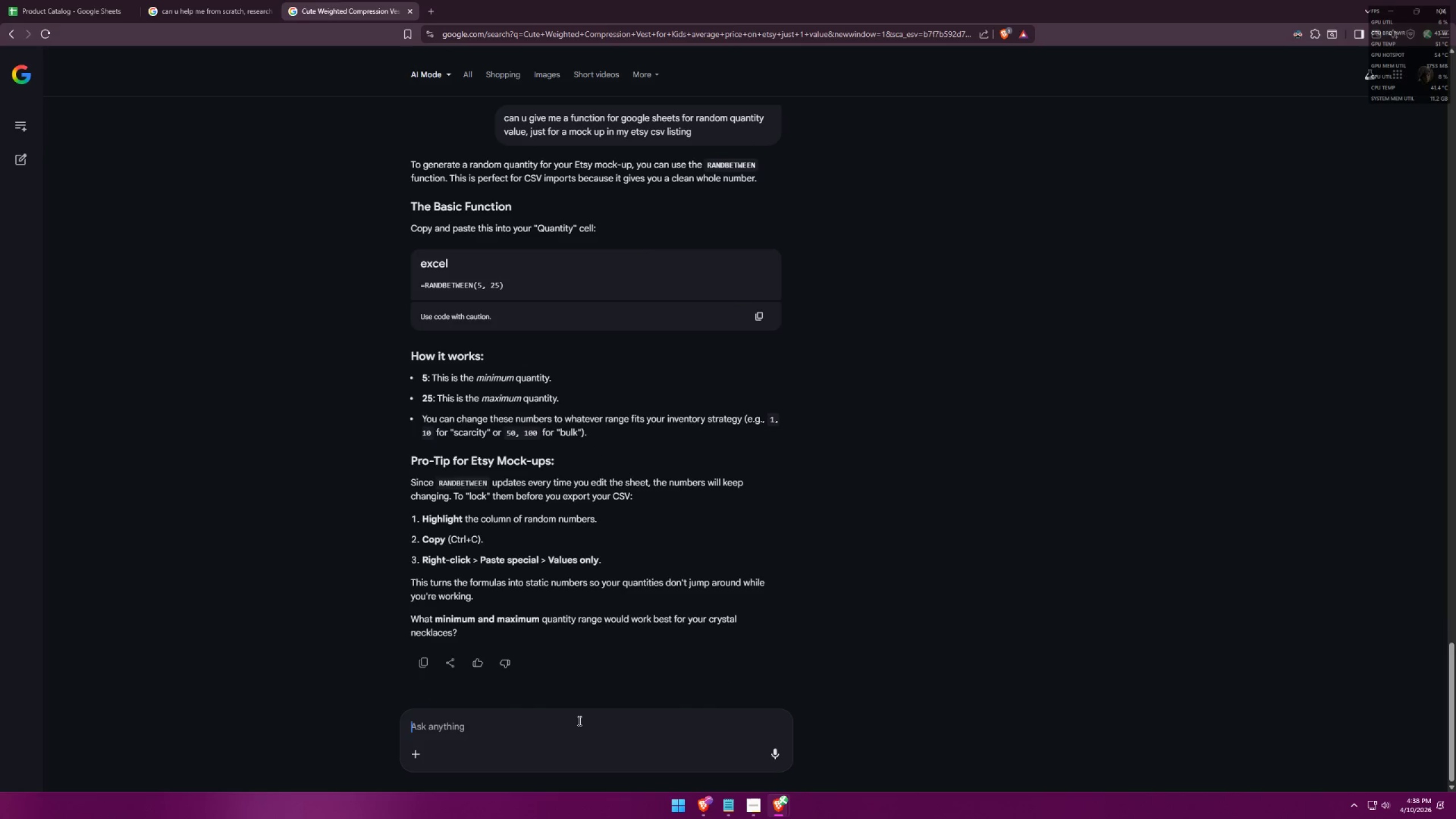 
type(in google shet)
 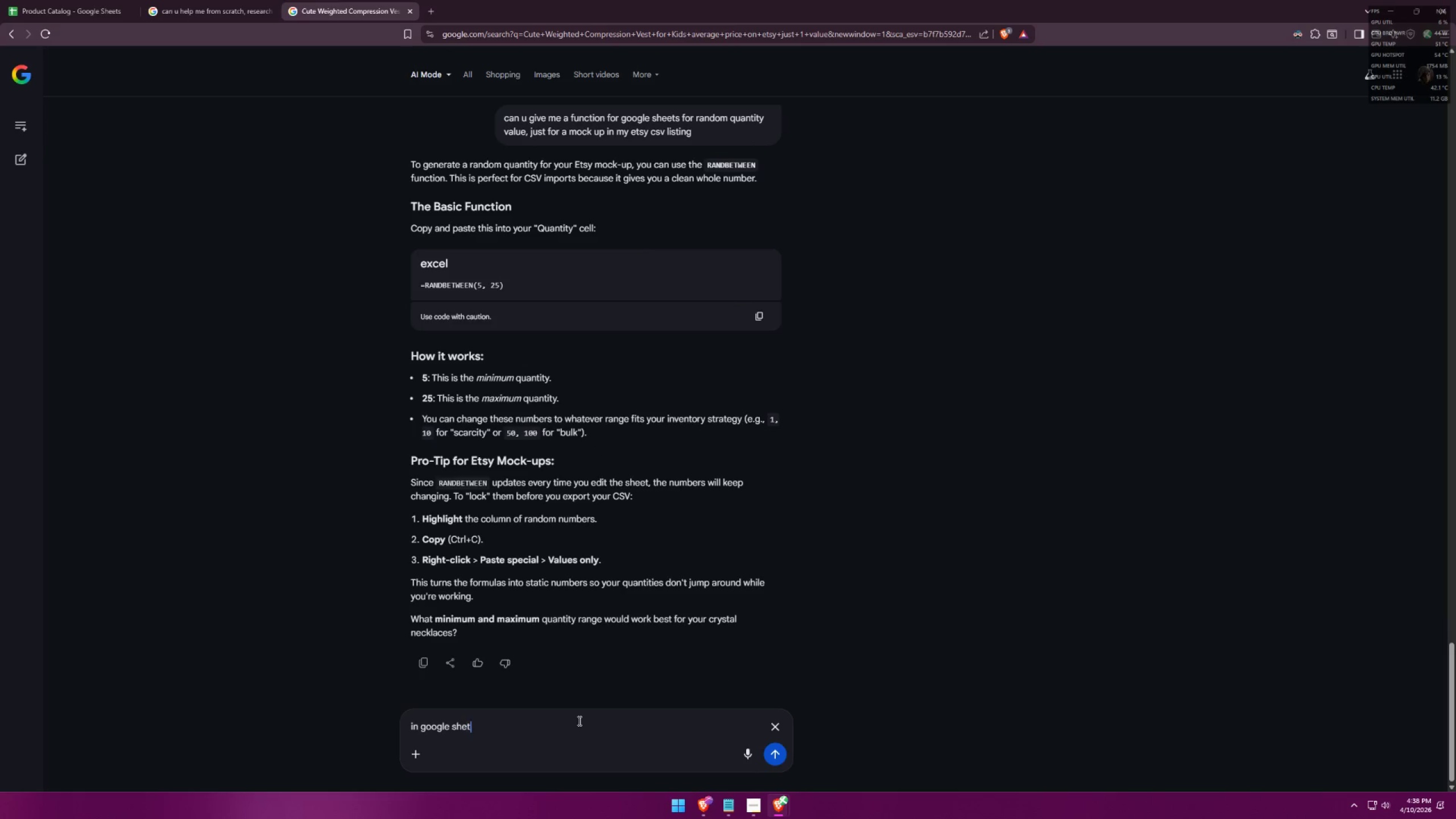 
key(Enter)
 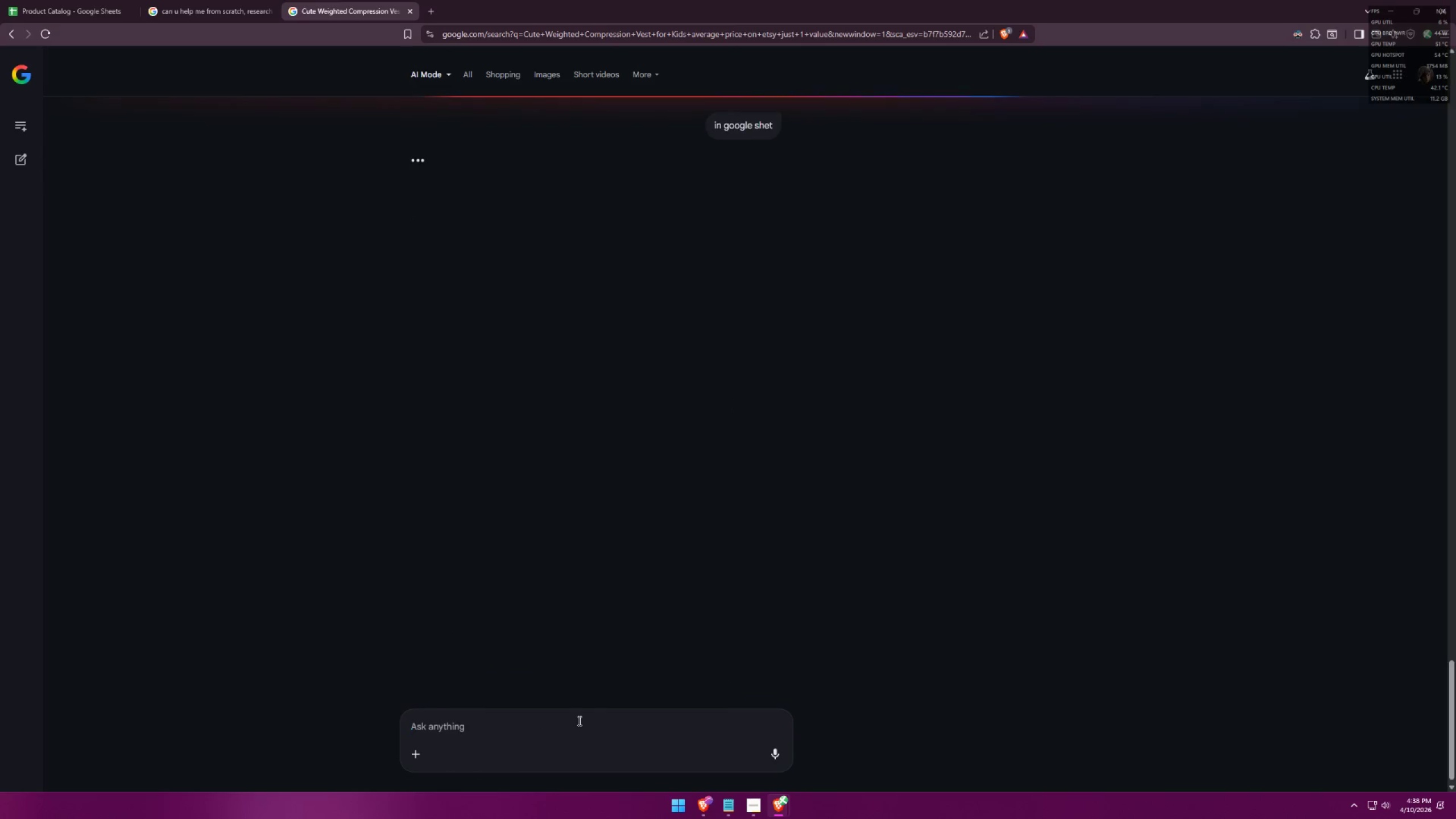 
scroll: coordinate [536, 457], scroll_direction: up, amount: 5.0
 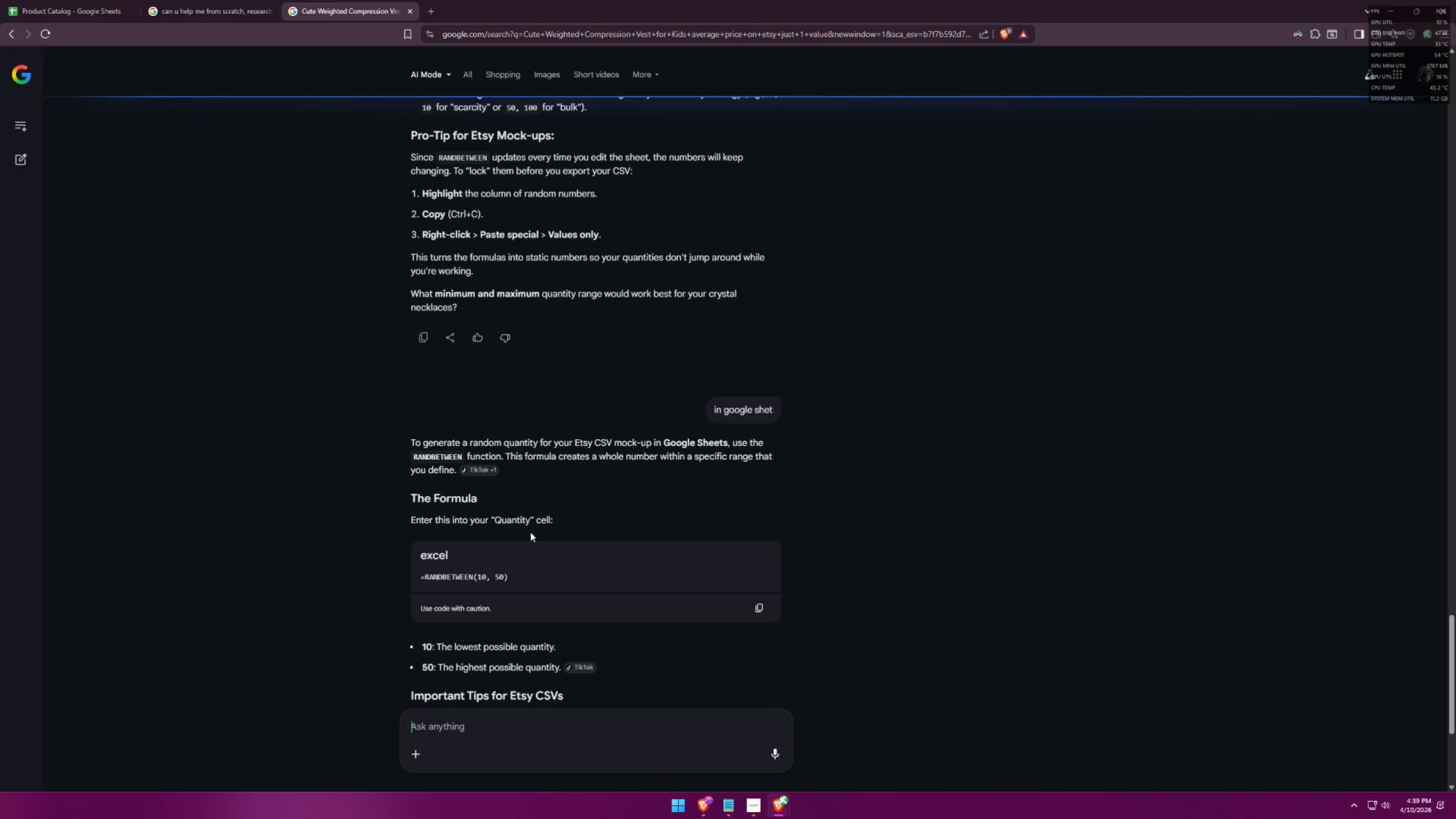 
left_click_drag(start_coordinate=[526, 572], to_coordinate=[421, 588])
 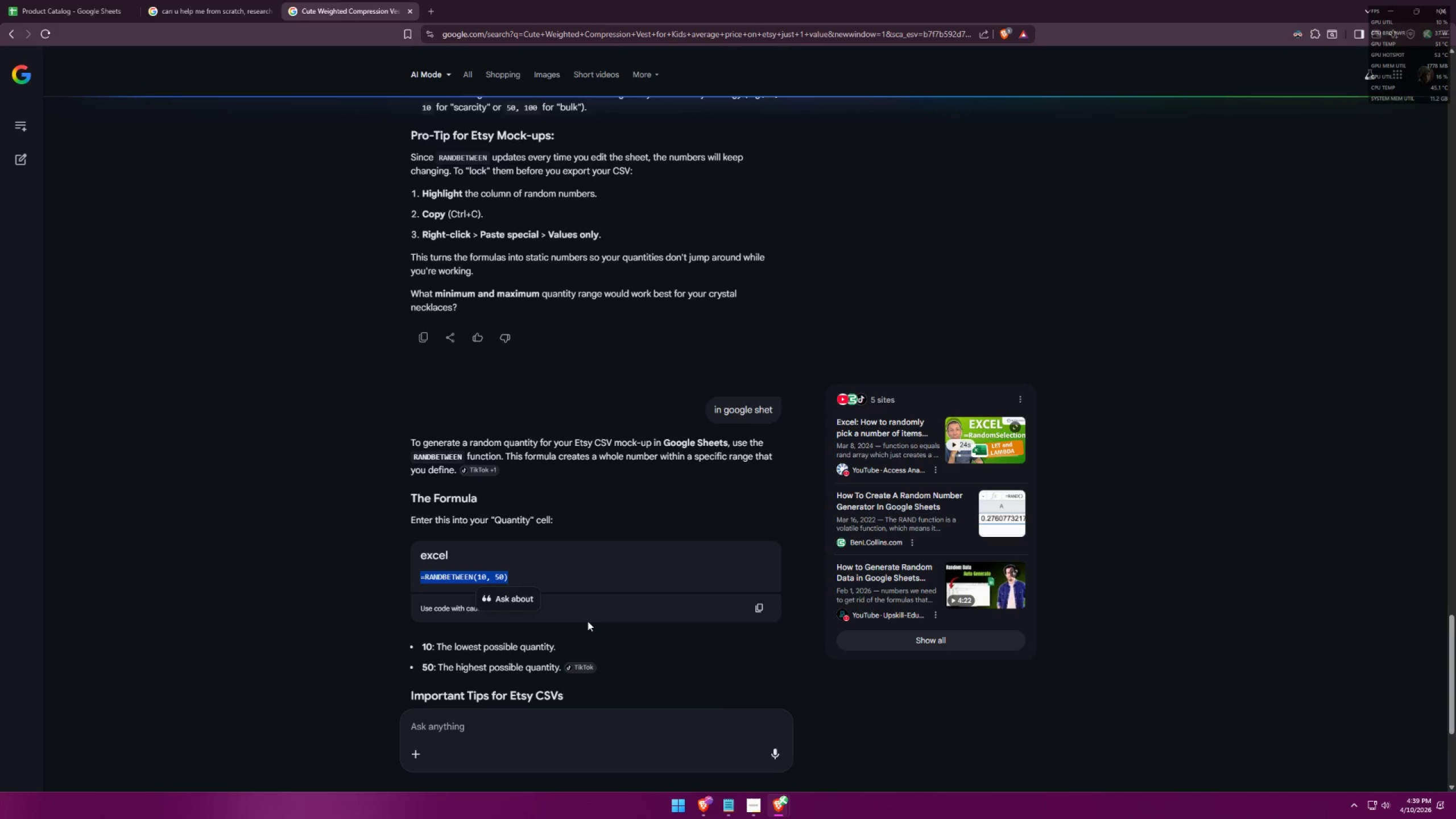 
left_click([588, 621])
 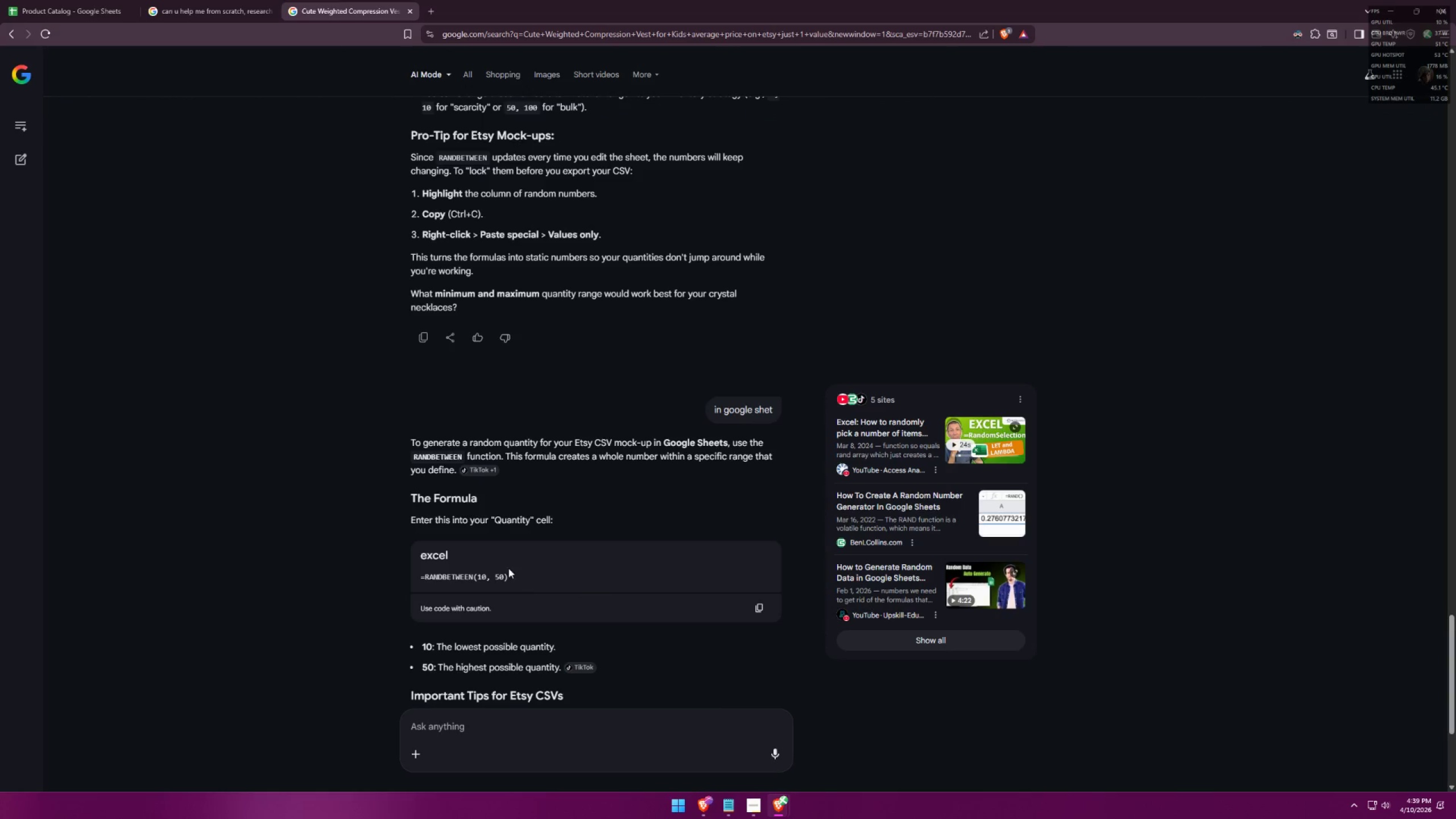 
left_click_drag(start_coordinate=[511, 576], to_coordinate=[417, 579])
 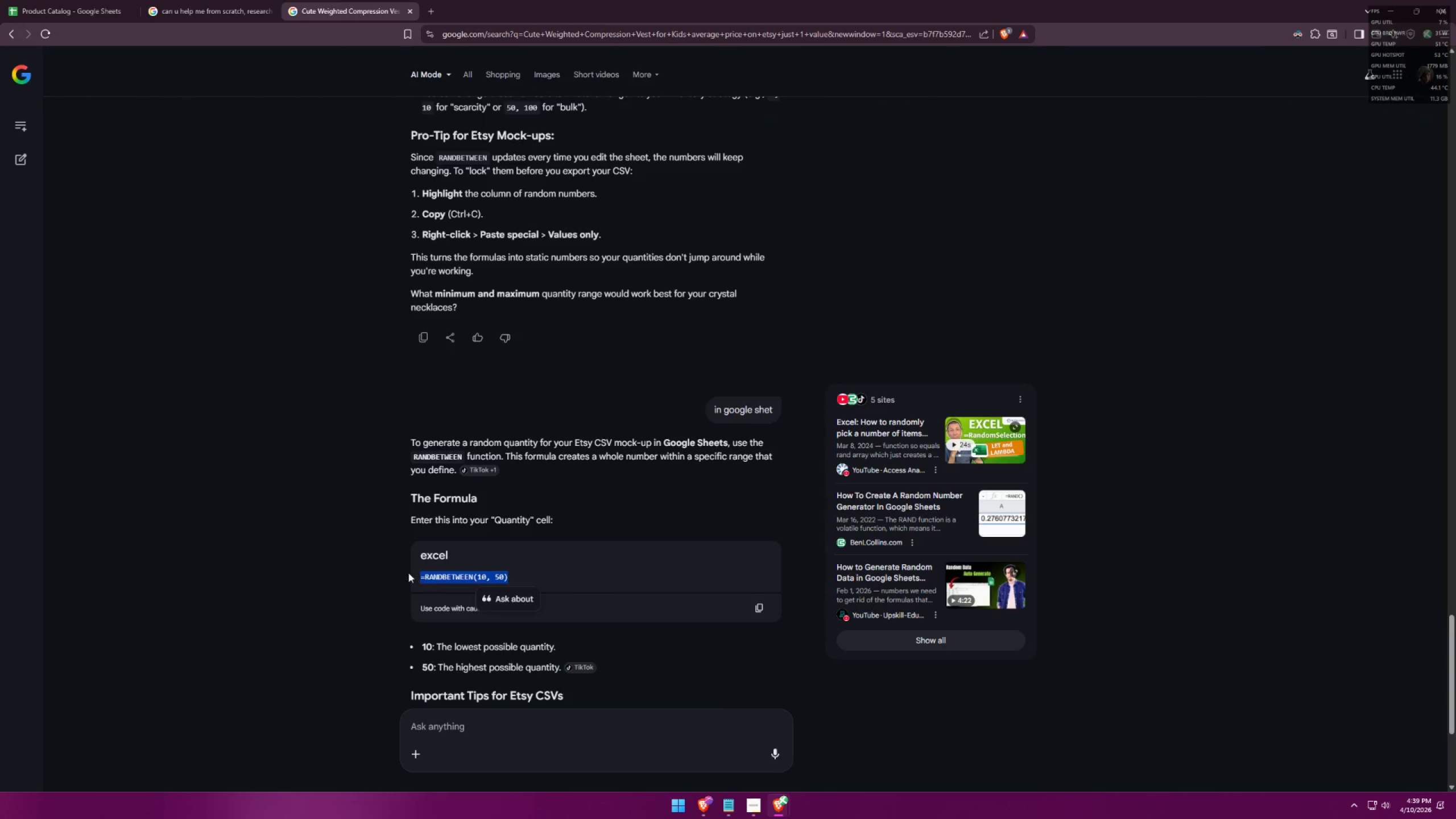 
key(Control+ControlLeft)
 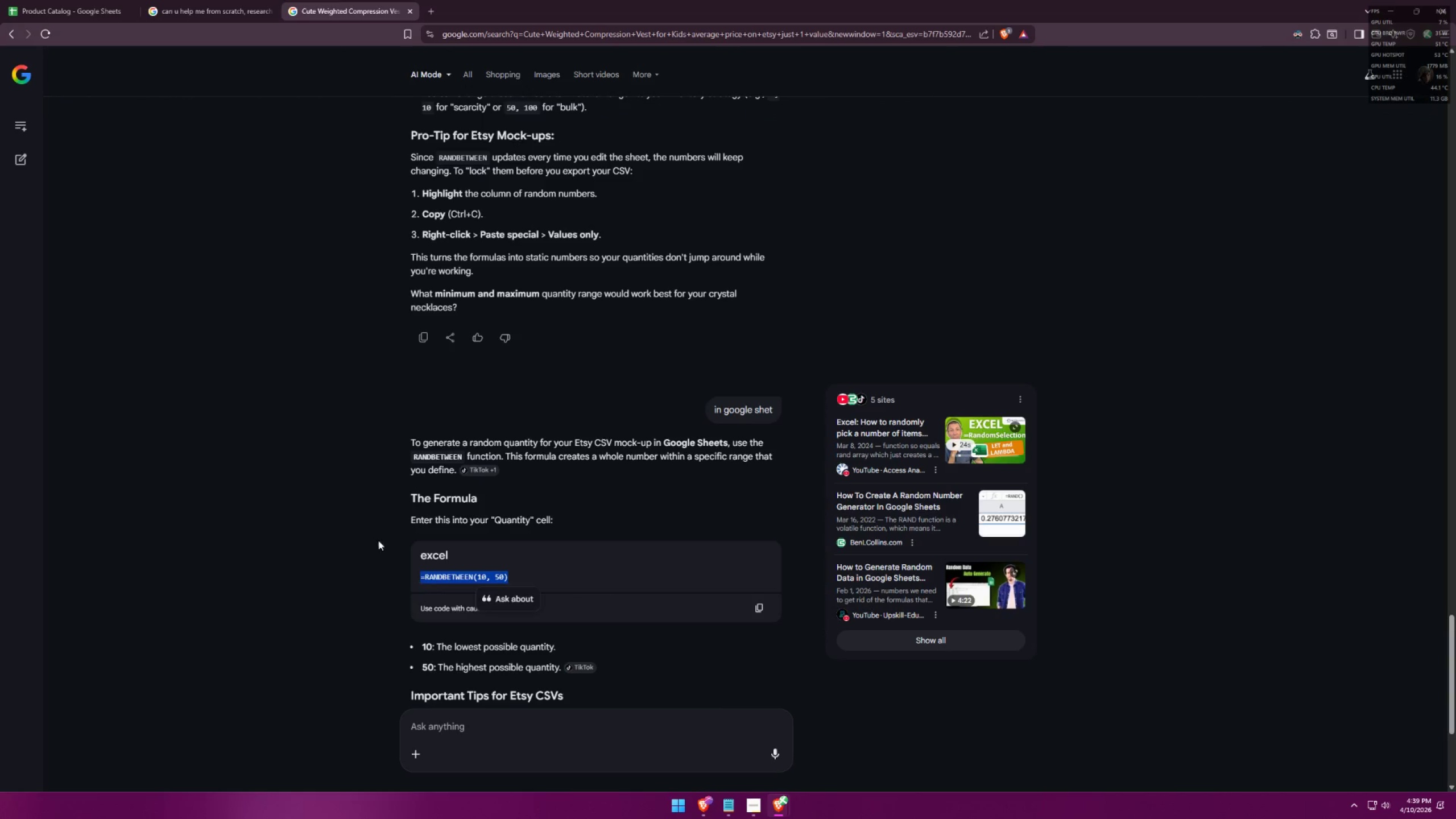 
key(Control+C)
 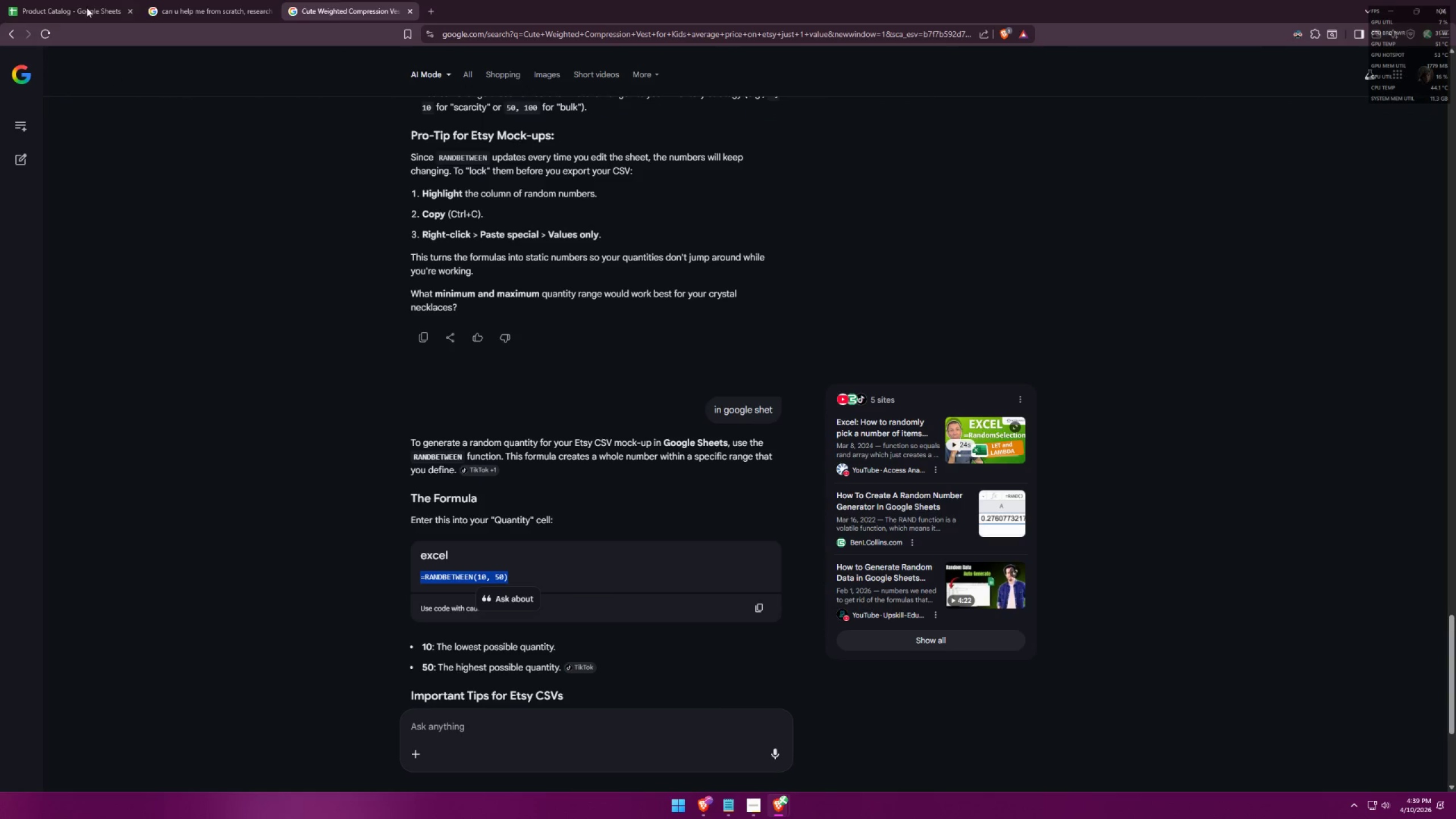 
left_click([60, 0])
 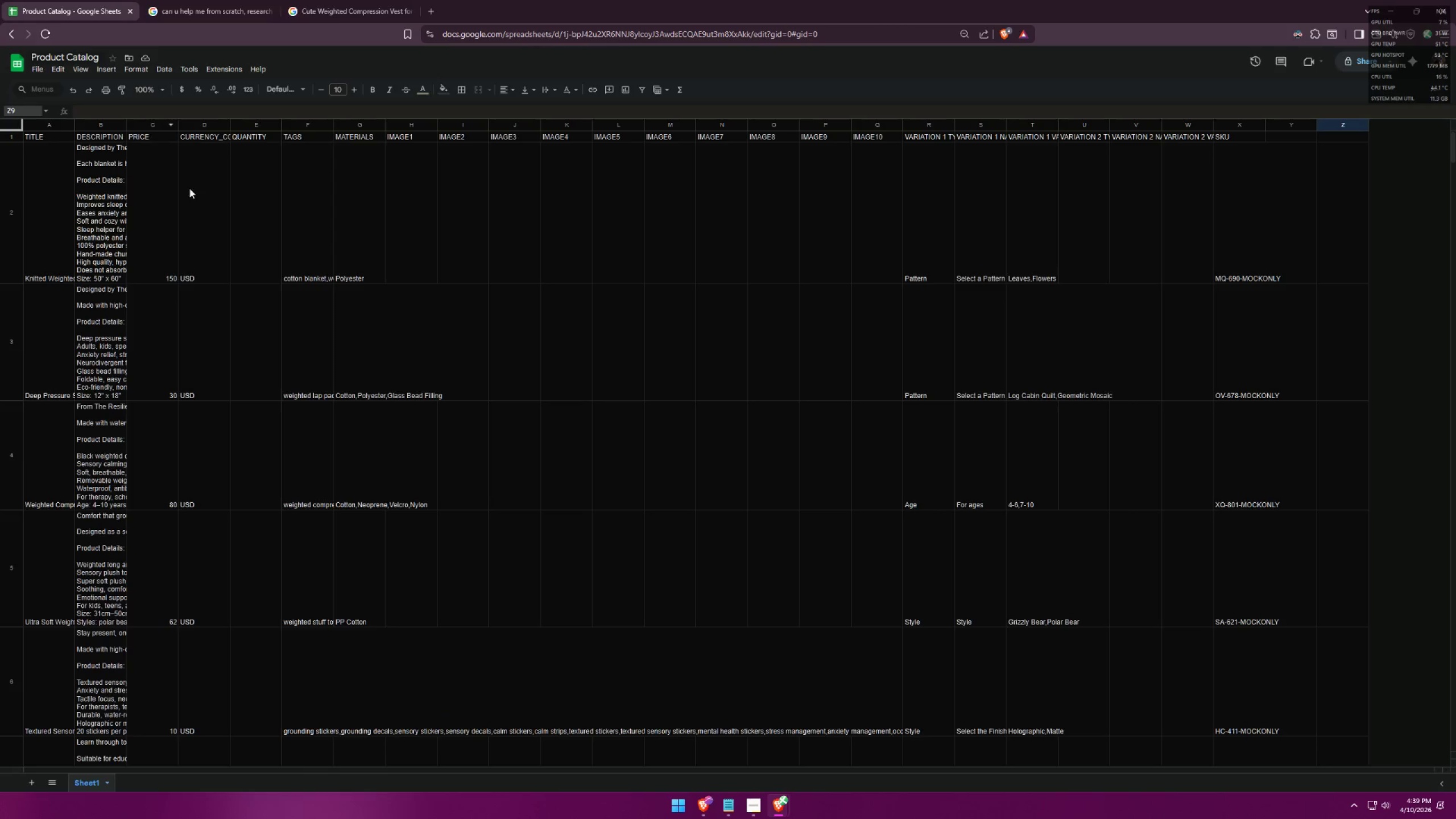 
scroll: coordinate [247, 241], scroll_direction: up, amount: 7.0
 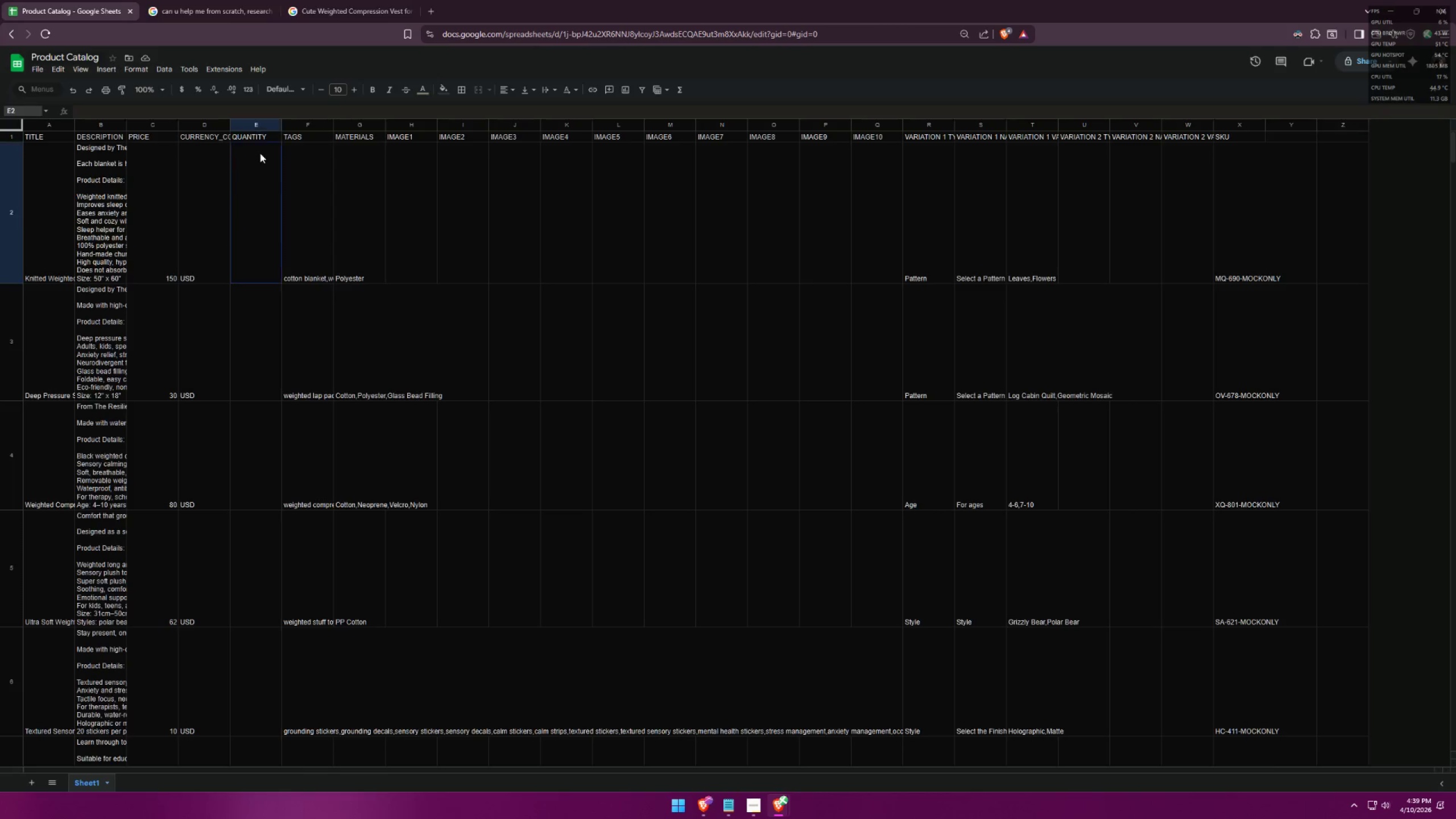 
double_click([260, 153])
 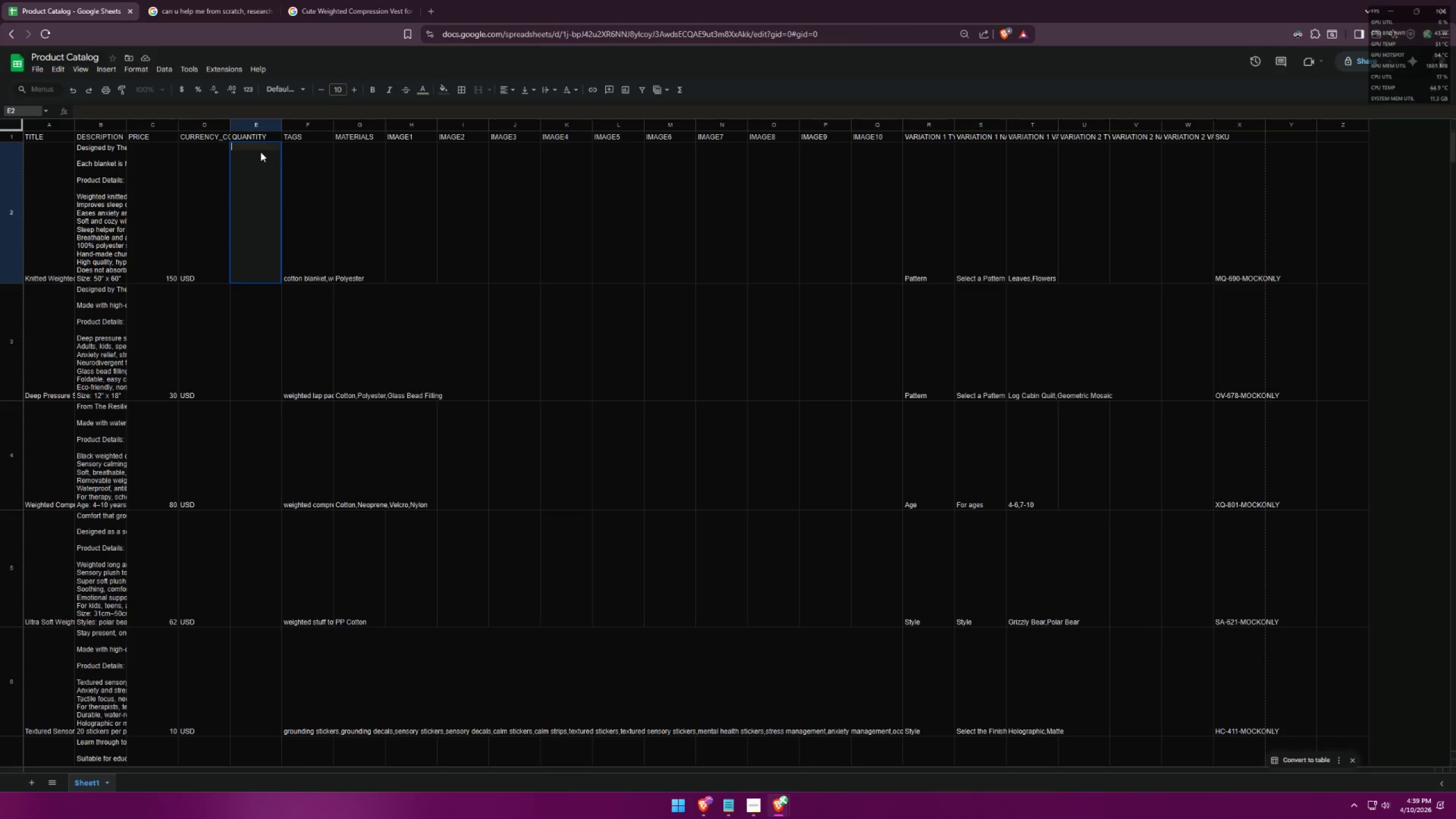 
key(Control+ControlLeft)
 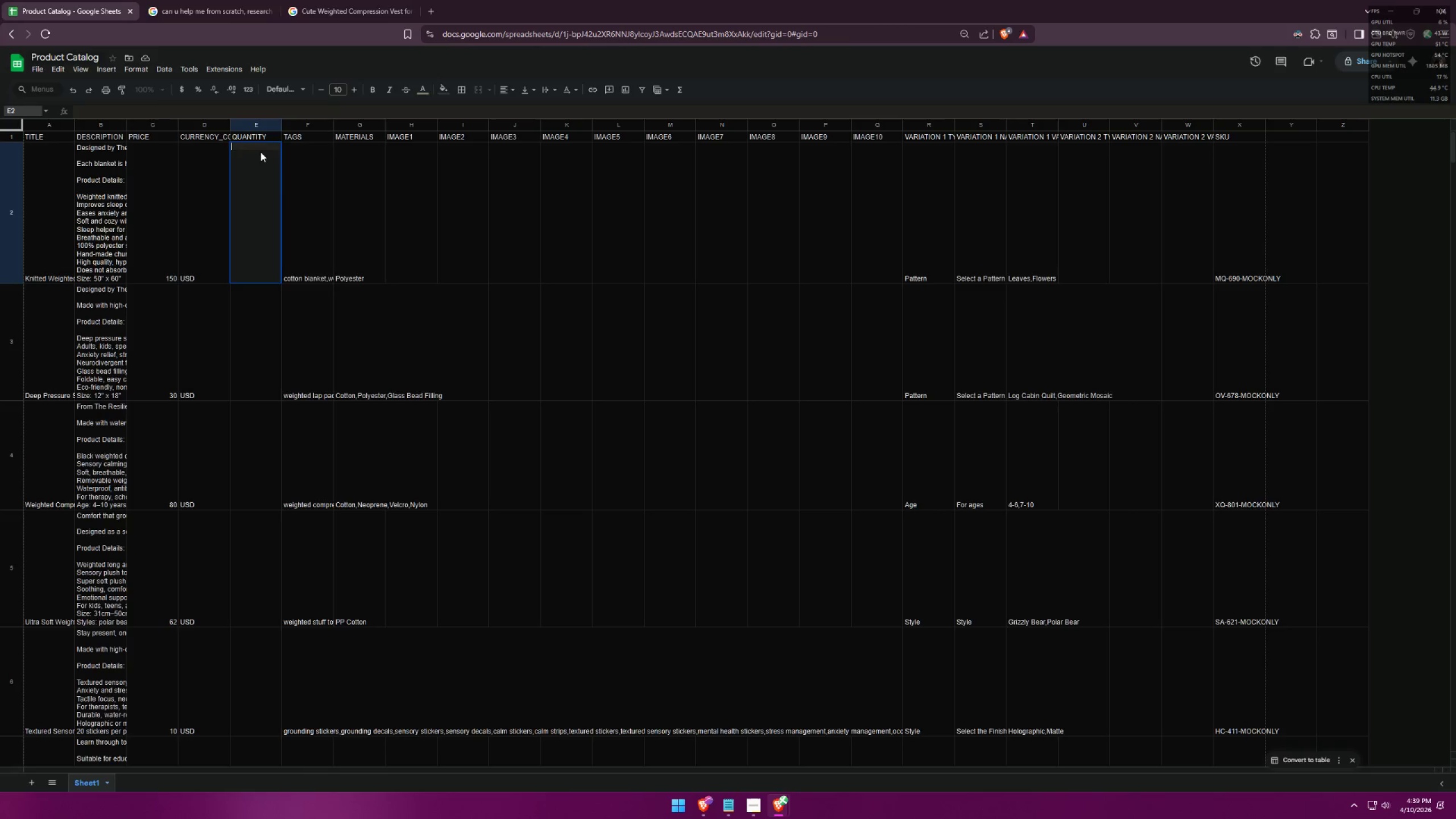 
key(Control+V)
 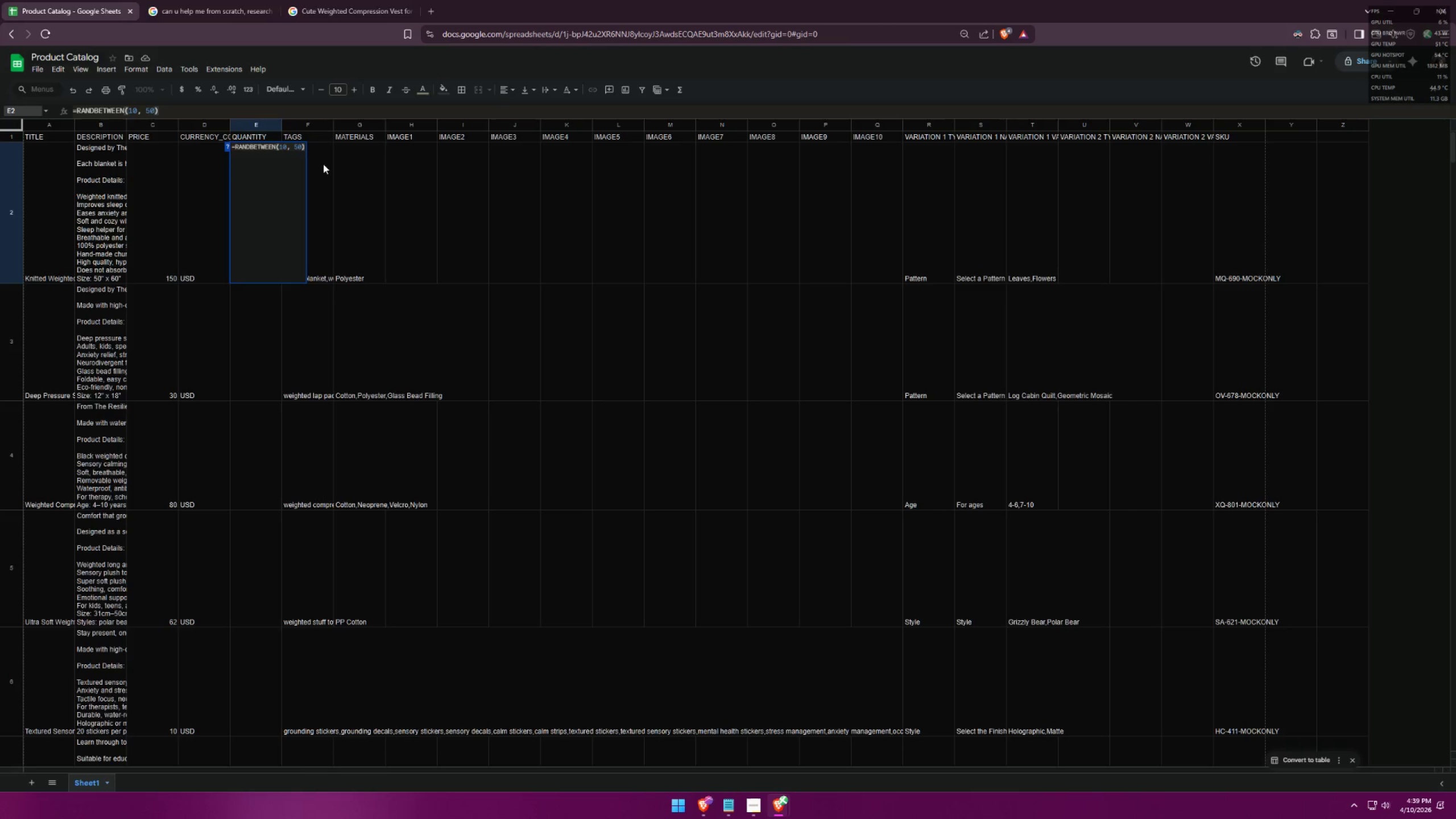 
left_click([323, 164])
 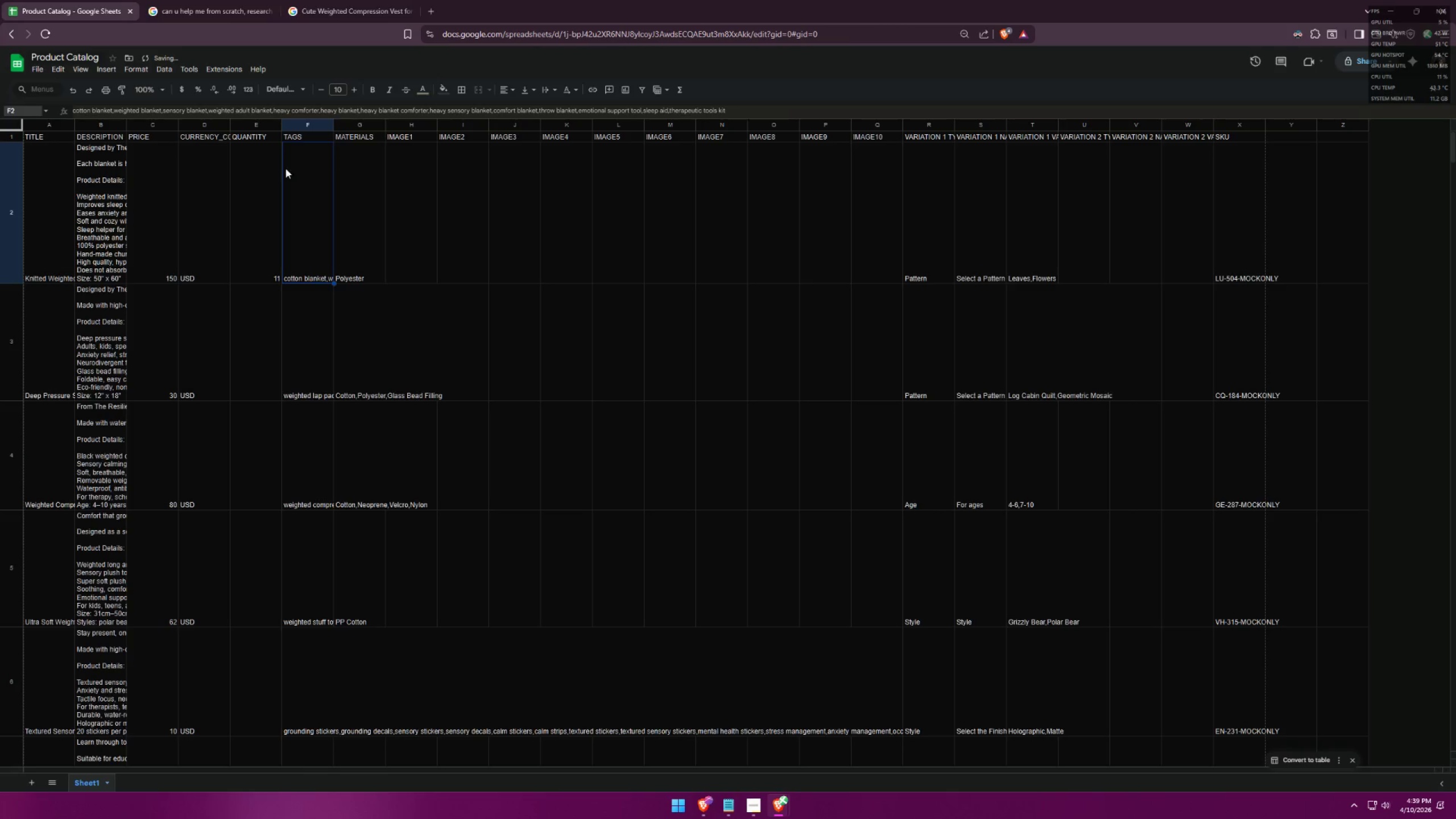 
left_click([266, 168])
 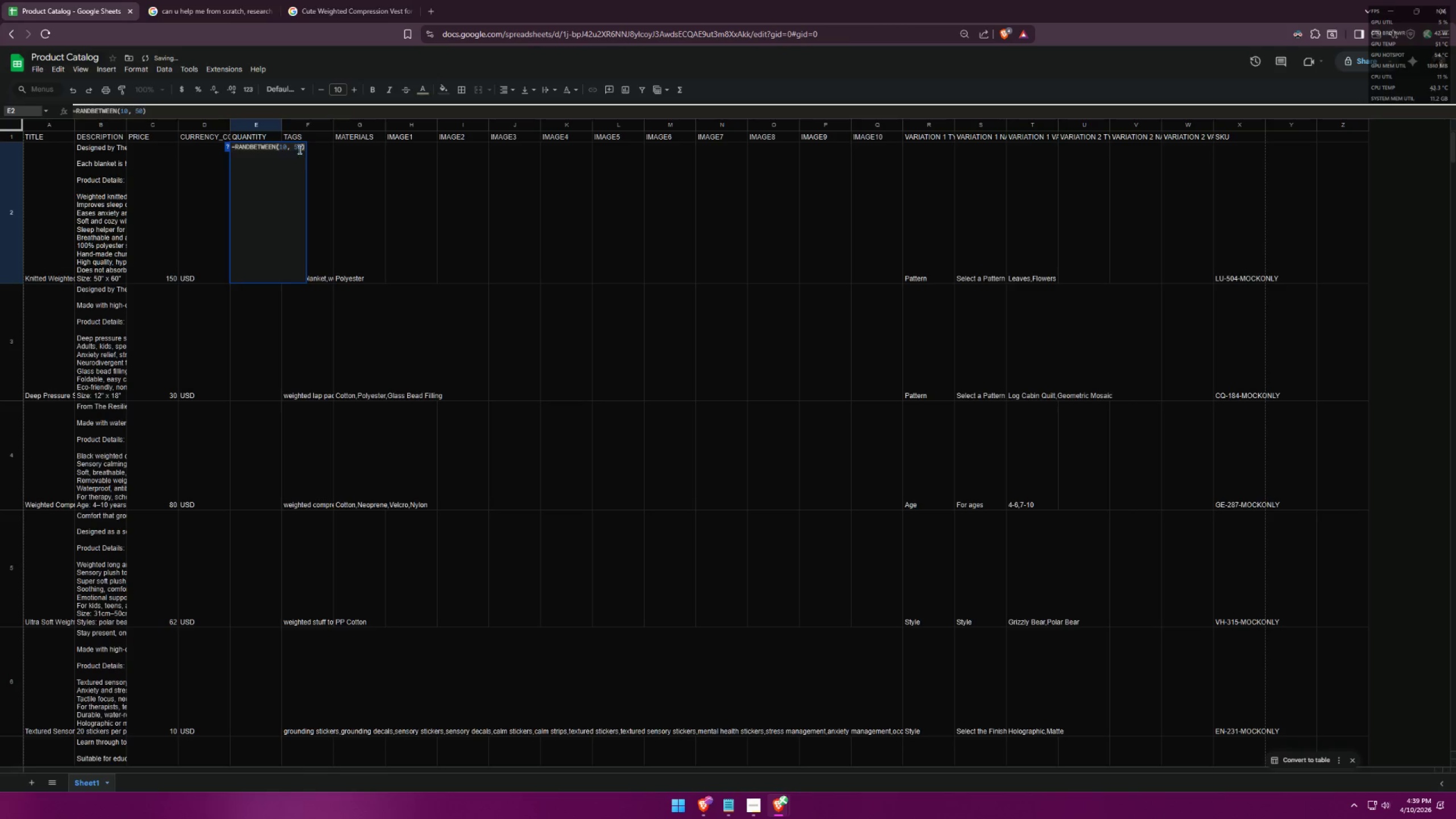 
left_click([299, 148])
 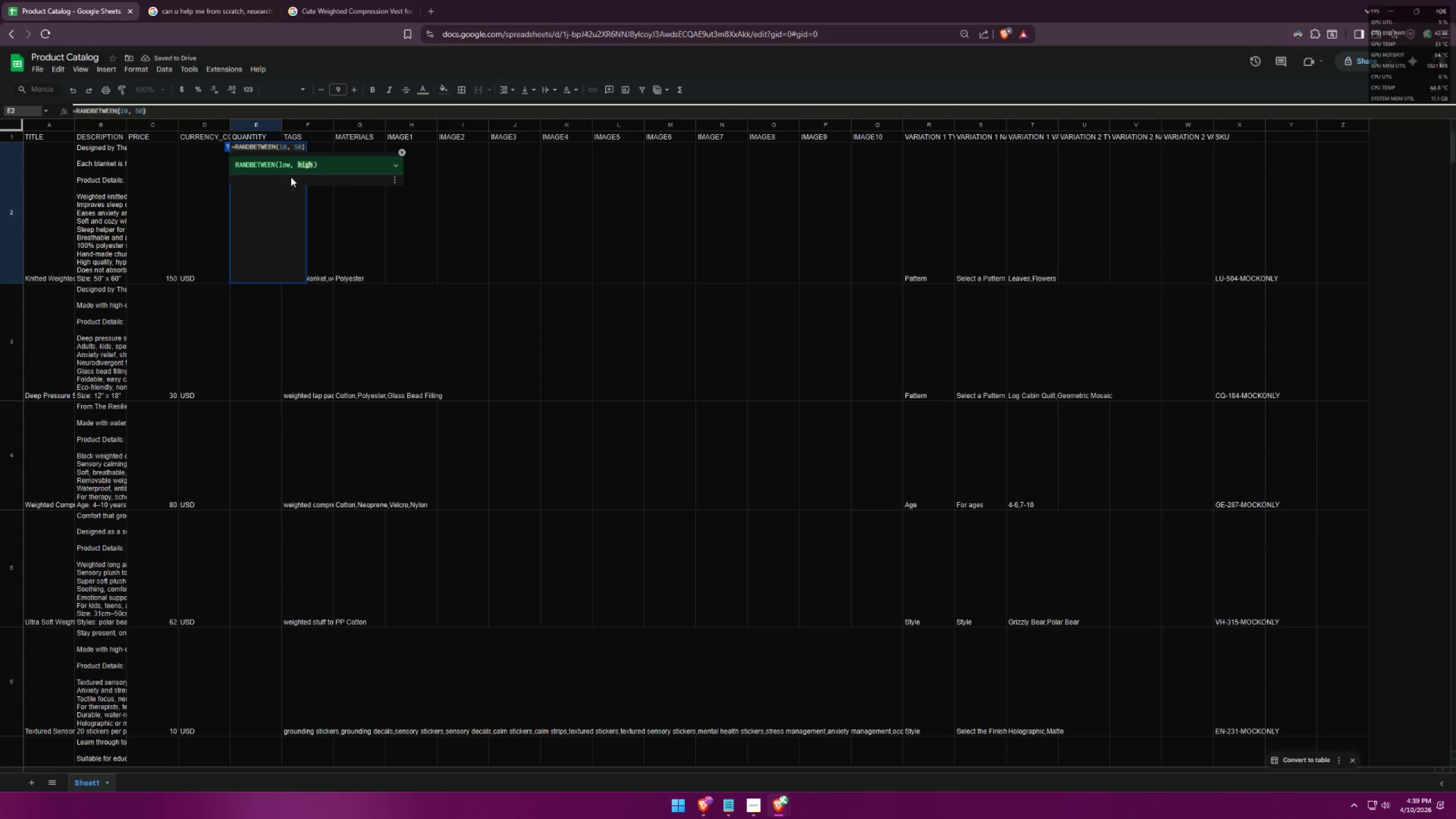 
left_click([287, 146])
 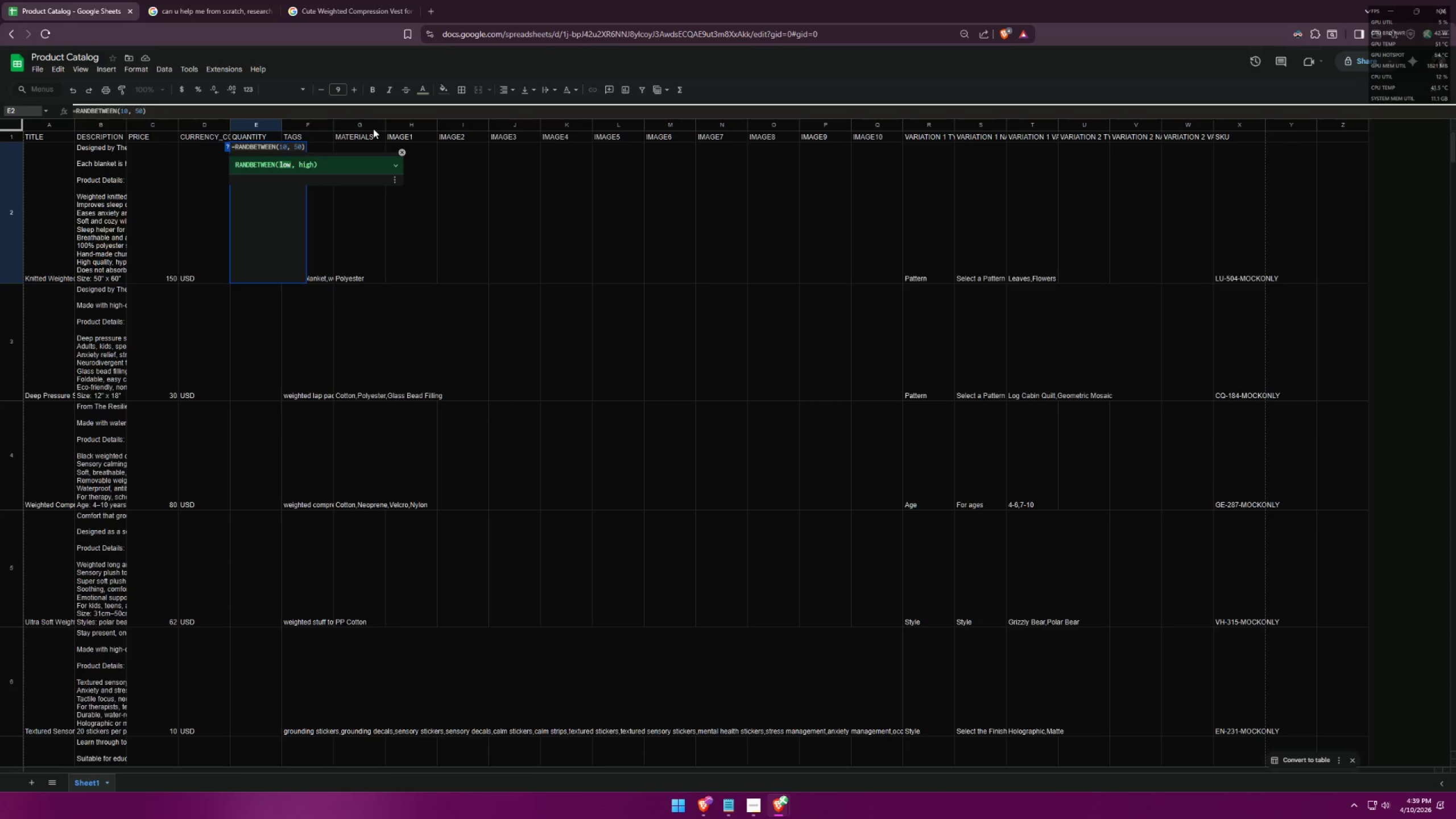 
key(Backspace)
 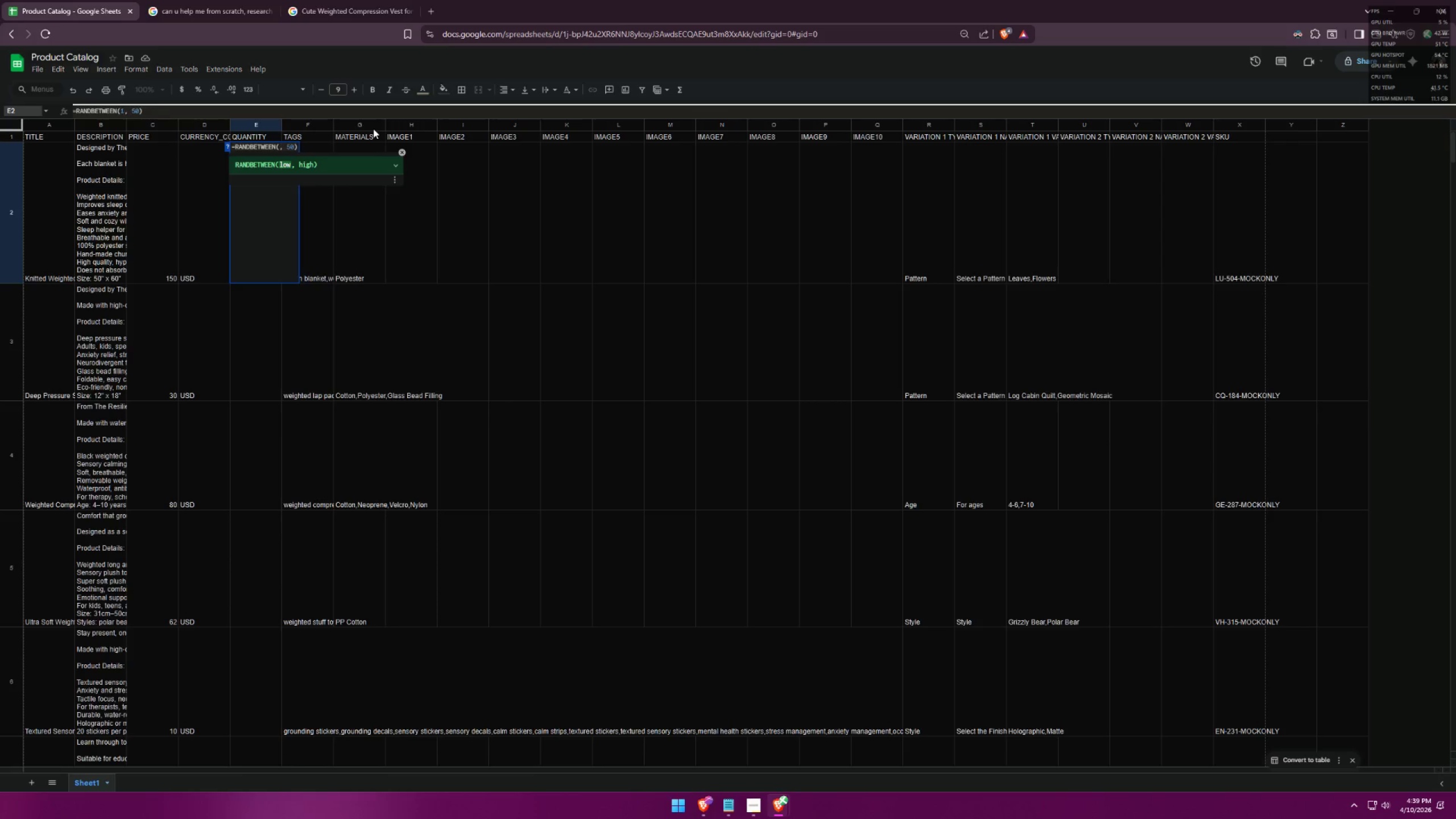 
key(Backspace)
 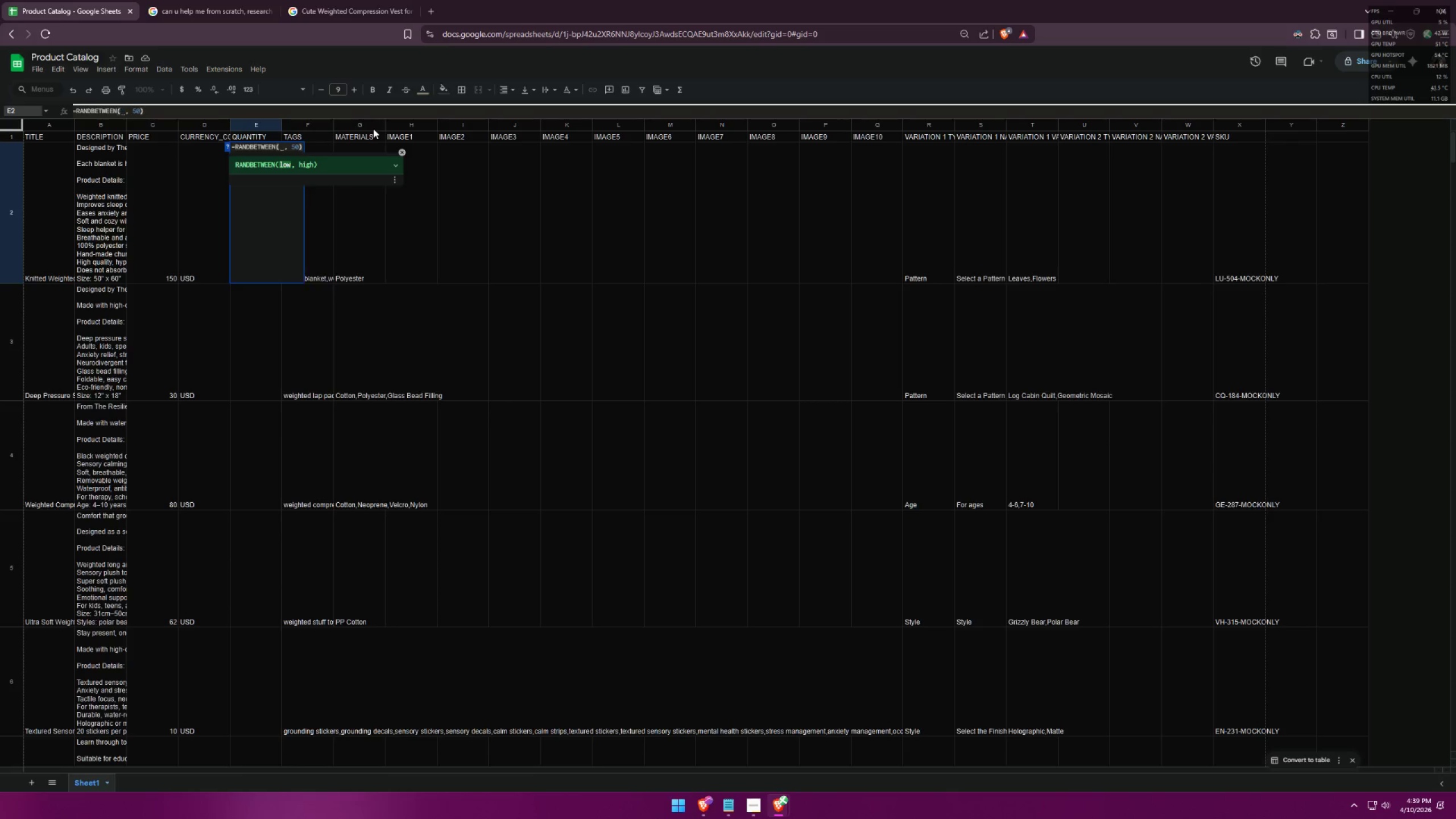 
key(8)
 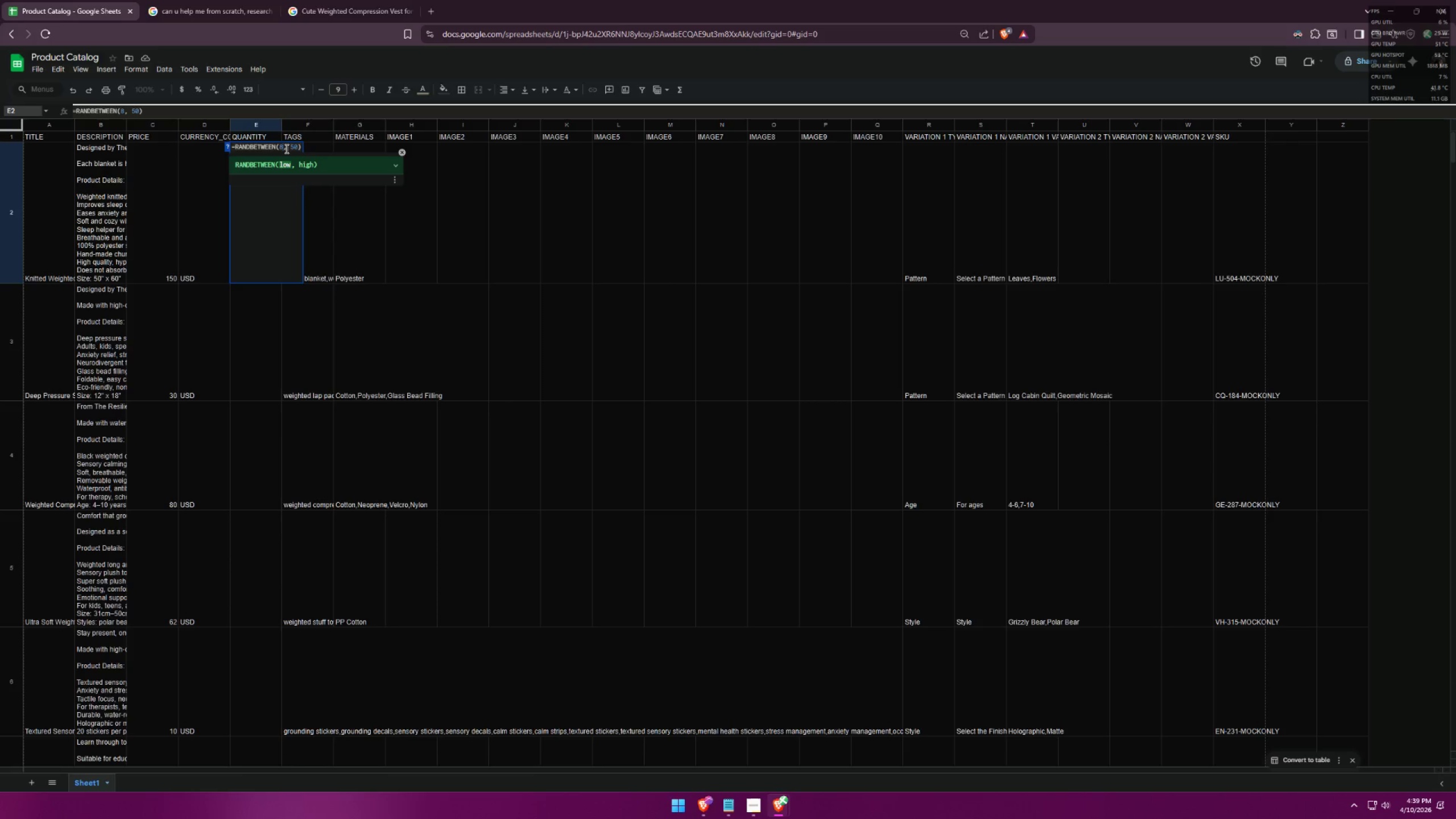 
left_click([311, 147])
 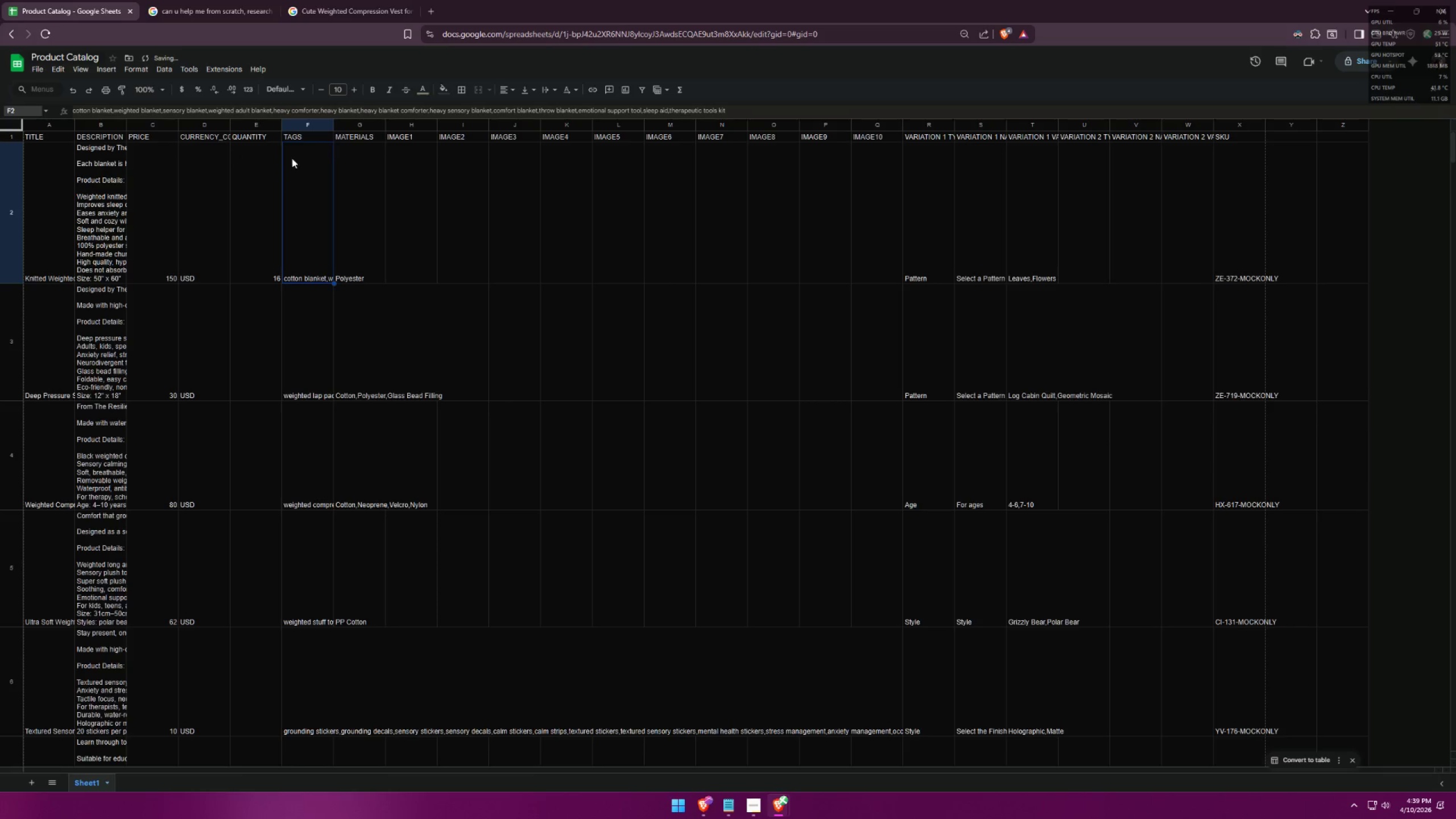 
left_click([275, 166])
 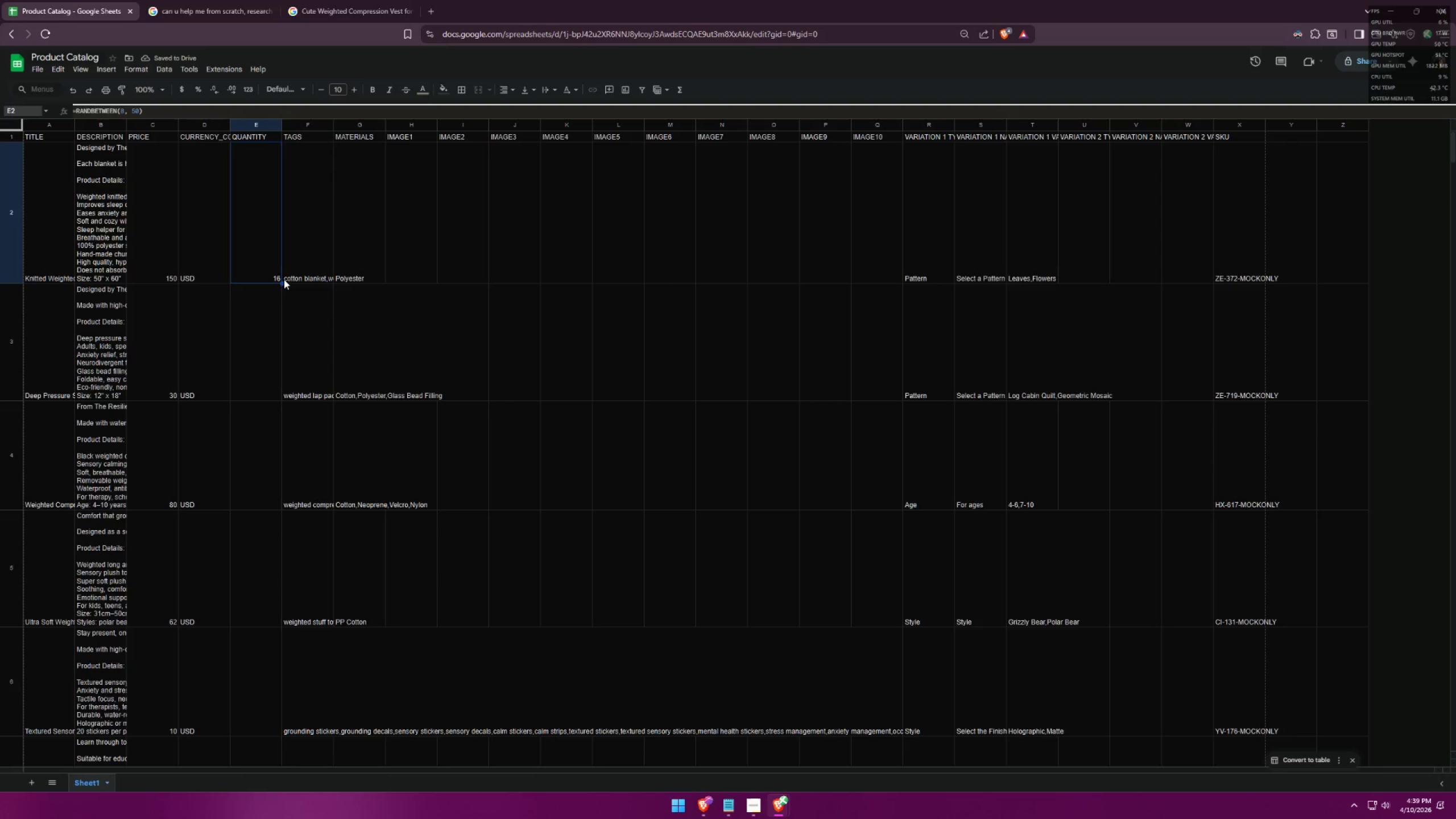 
left_click_drag(start_coordinate=[281, 283], to_coordinate=[269, 318])
 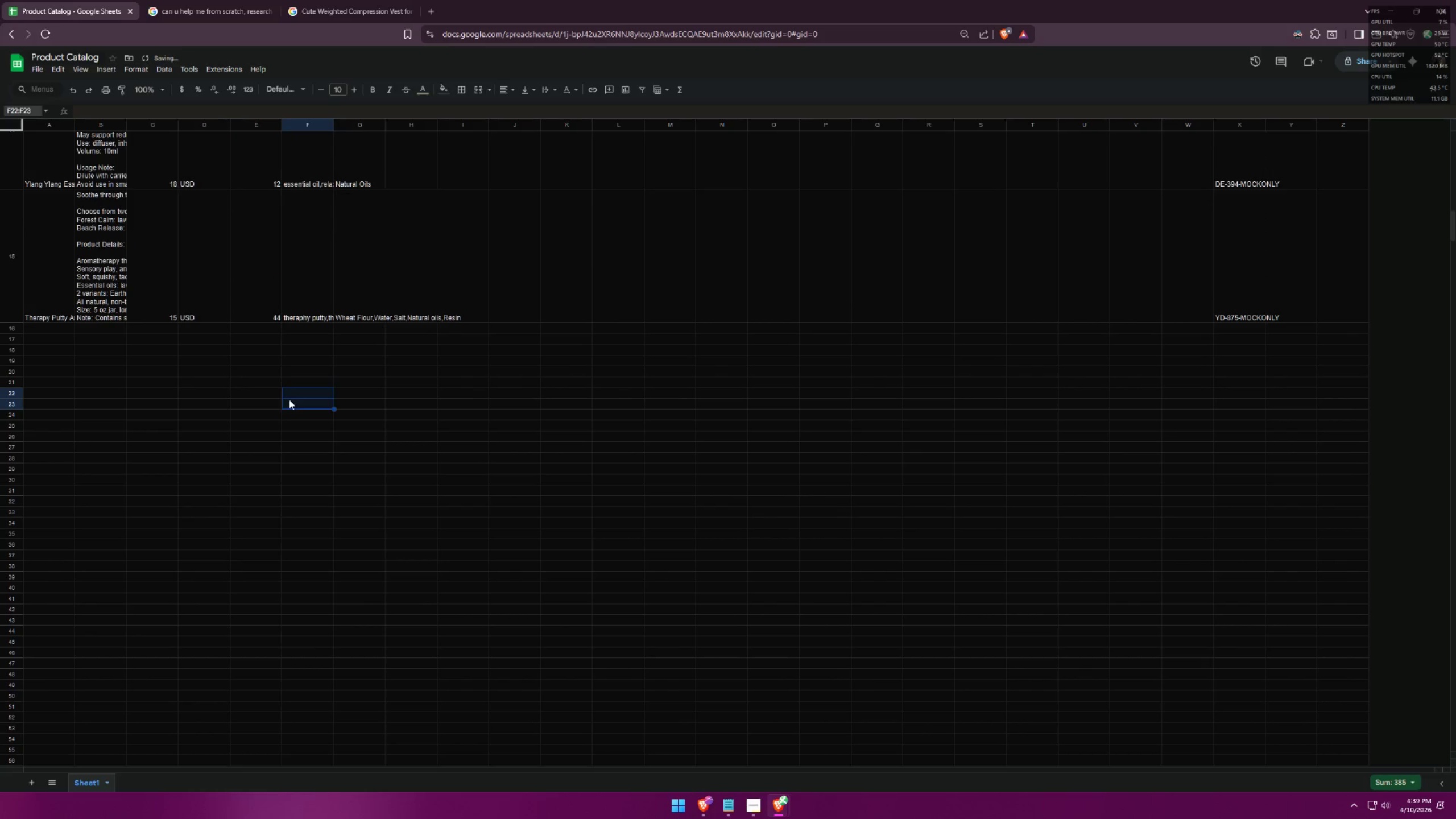 
left_click([251, 265])
 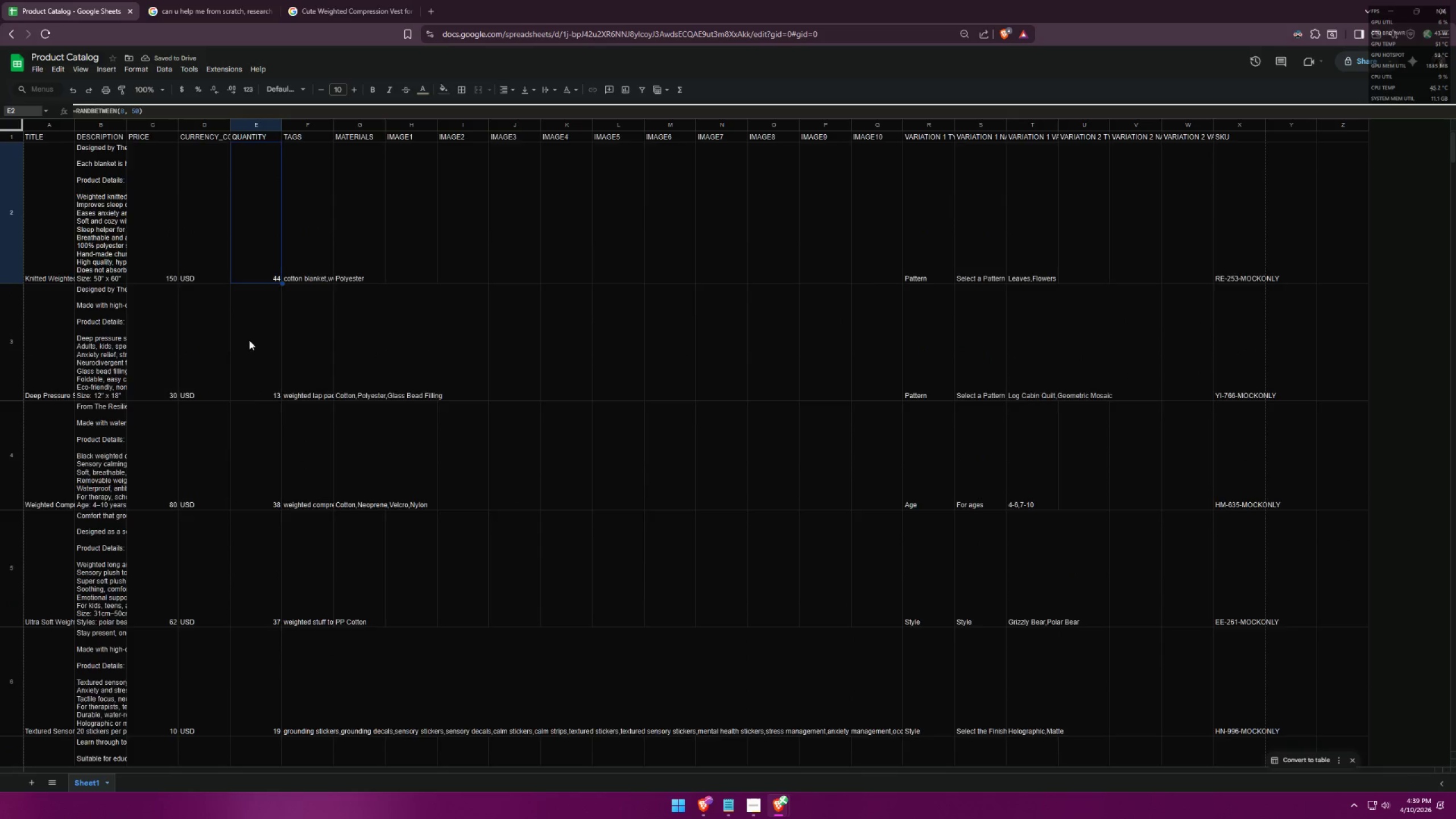 
scroll: coordinate [258, 383], scroll_direction: up, amount: 34.0
 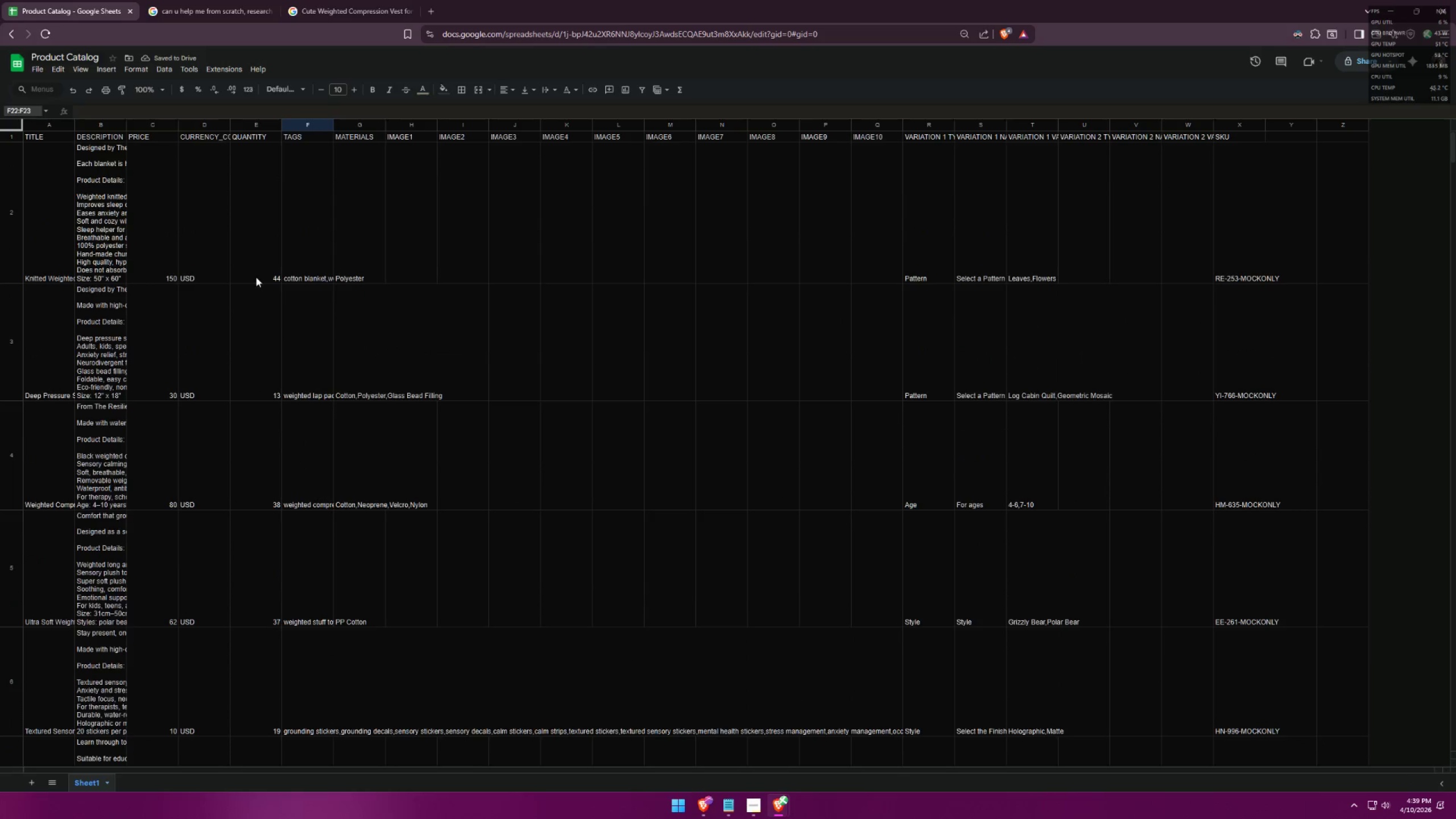 
scroll: coordinate [263, 405], scroll_direction: down, amount: 9.0
 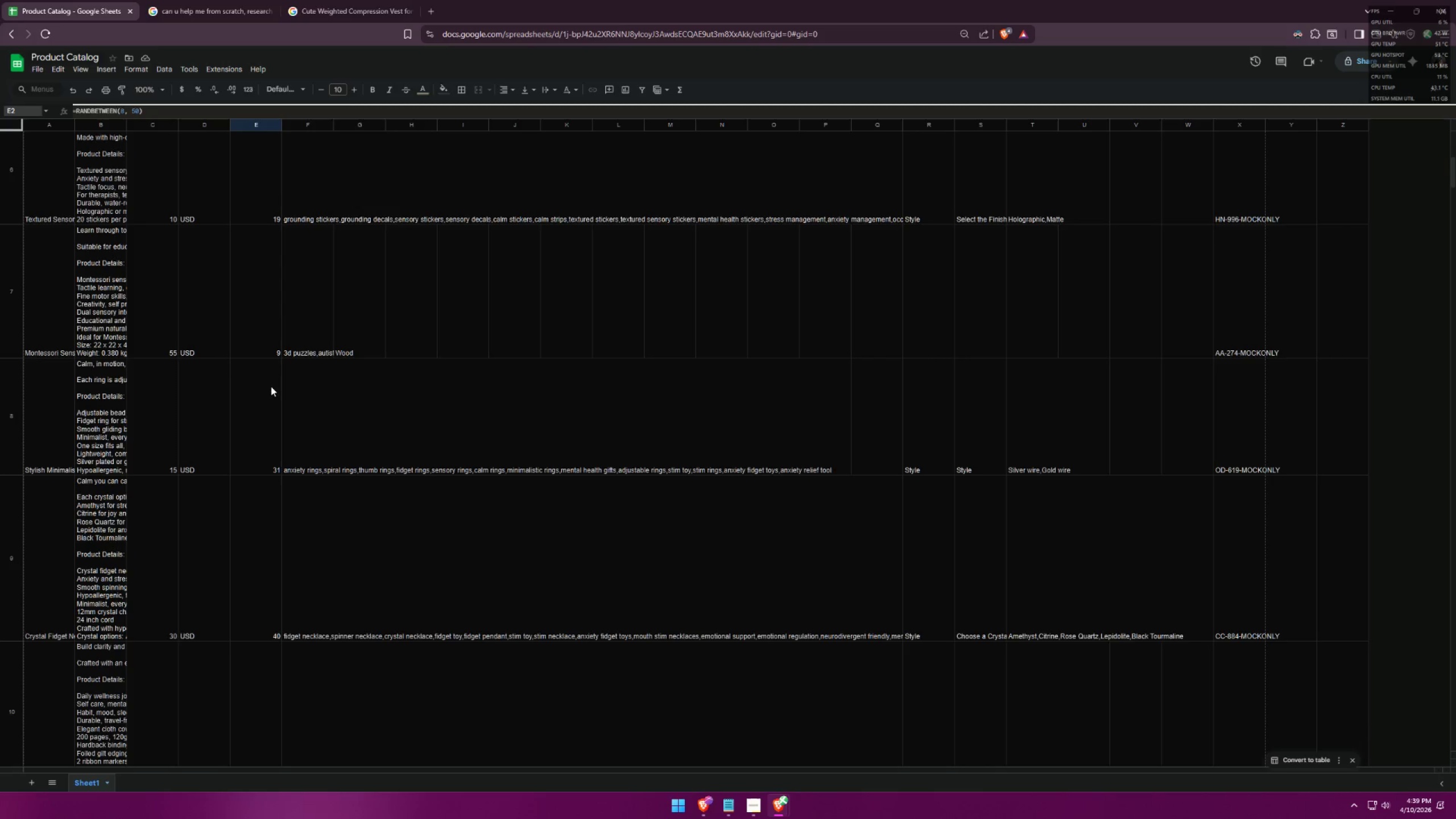 
double_click([64, 311])
 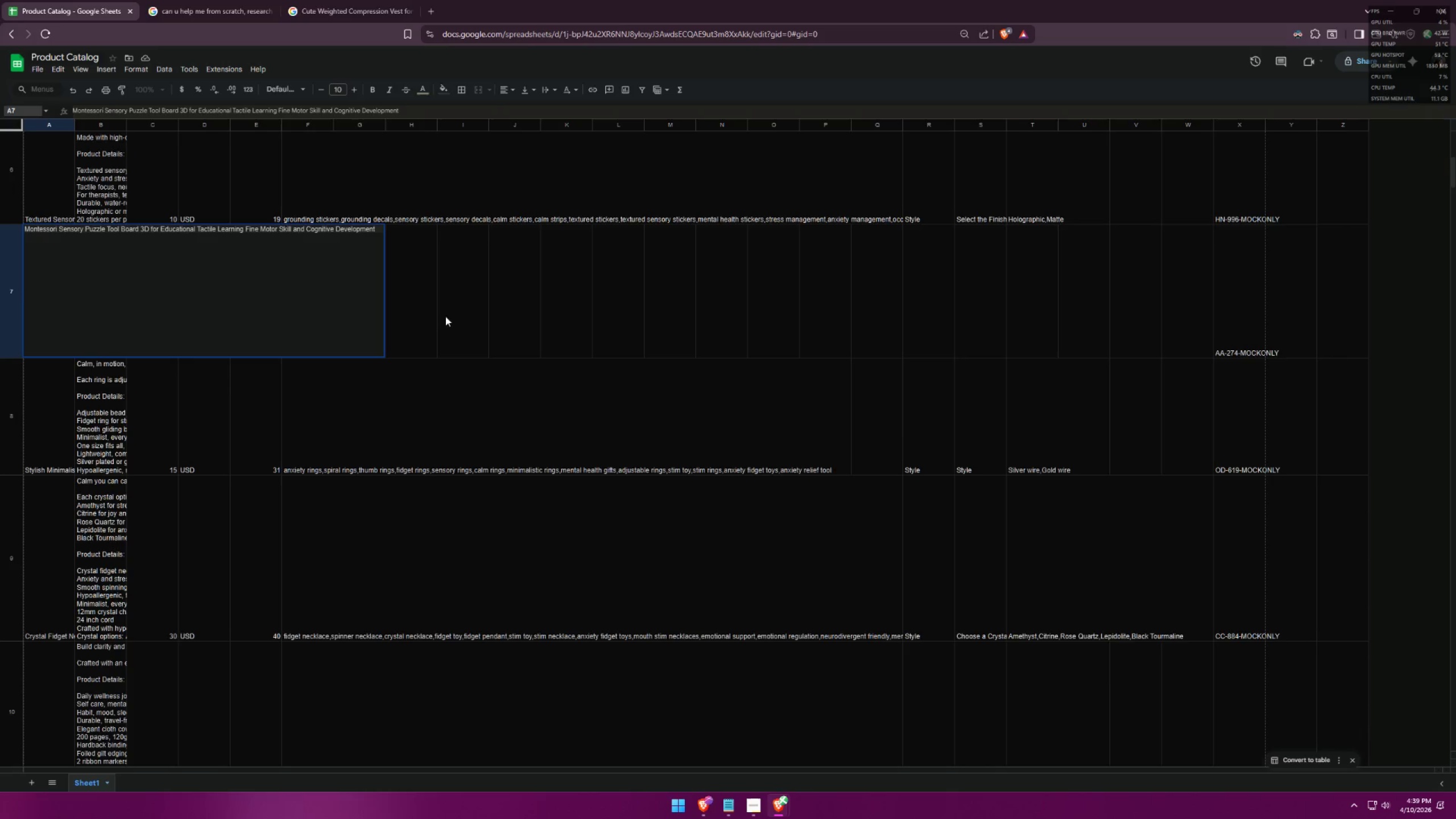 
left_click([431, 312])
 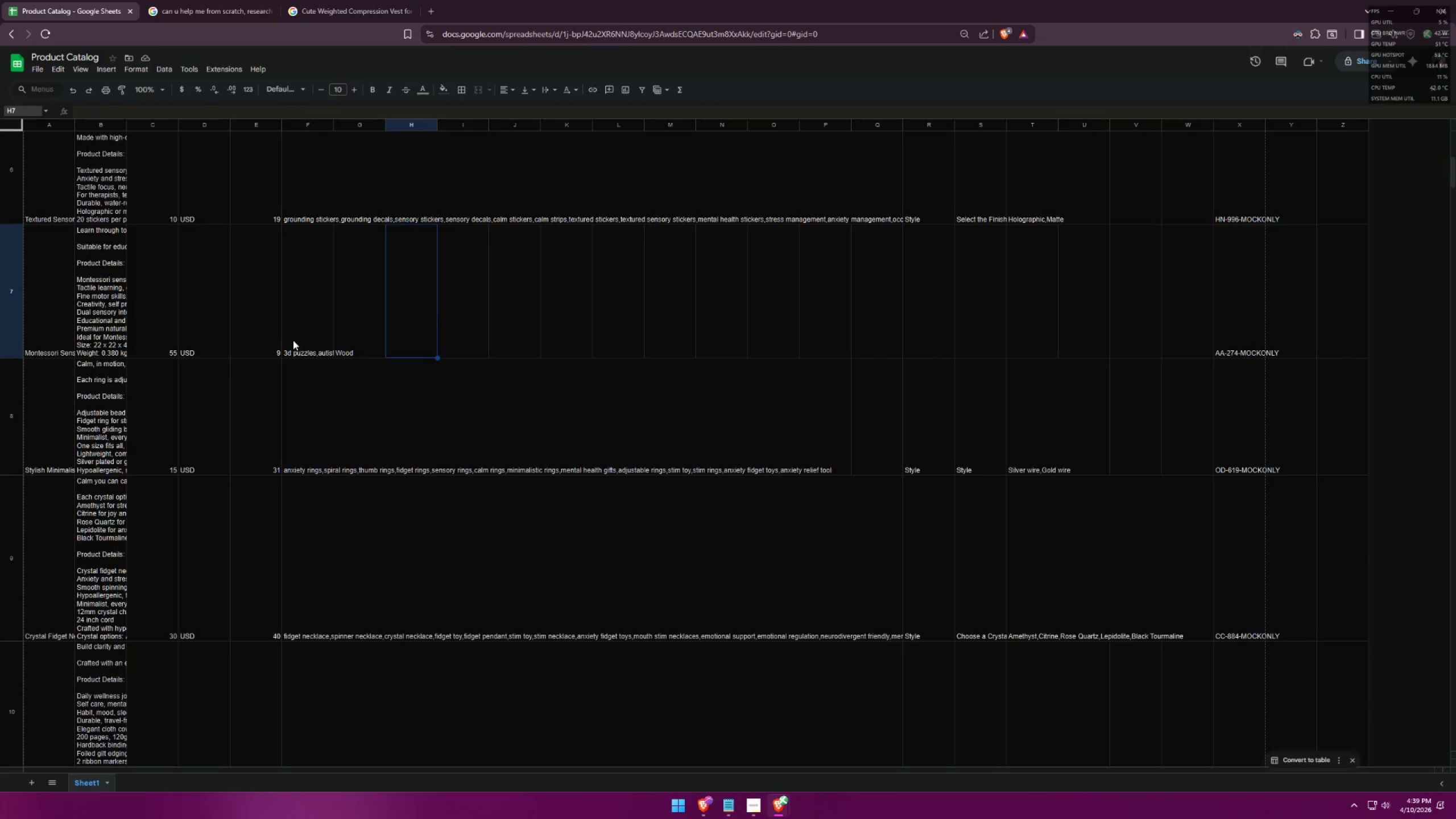 
scroll: coordinate [278, 337], scroll_direction: down, amount: 13.0
 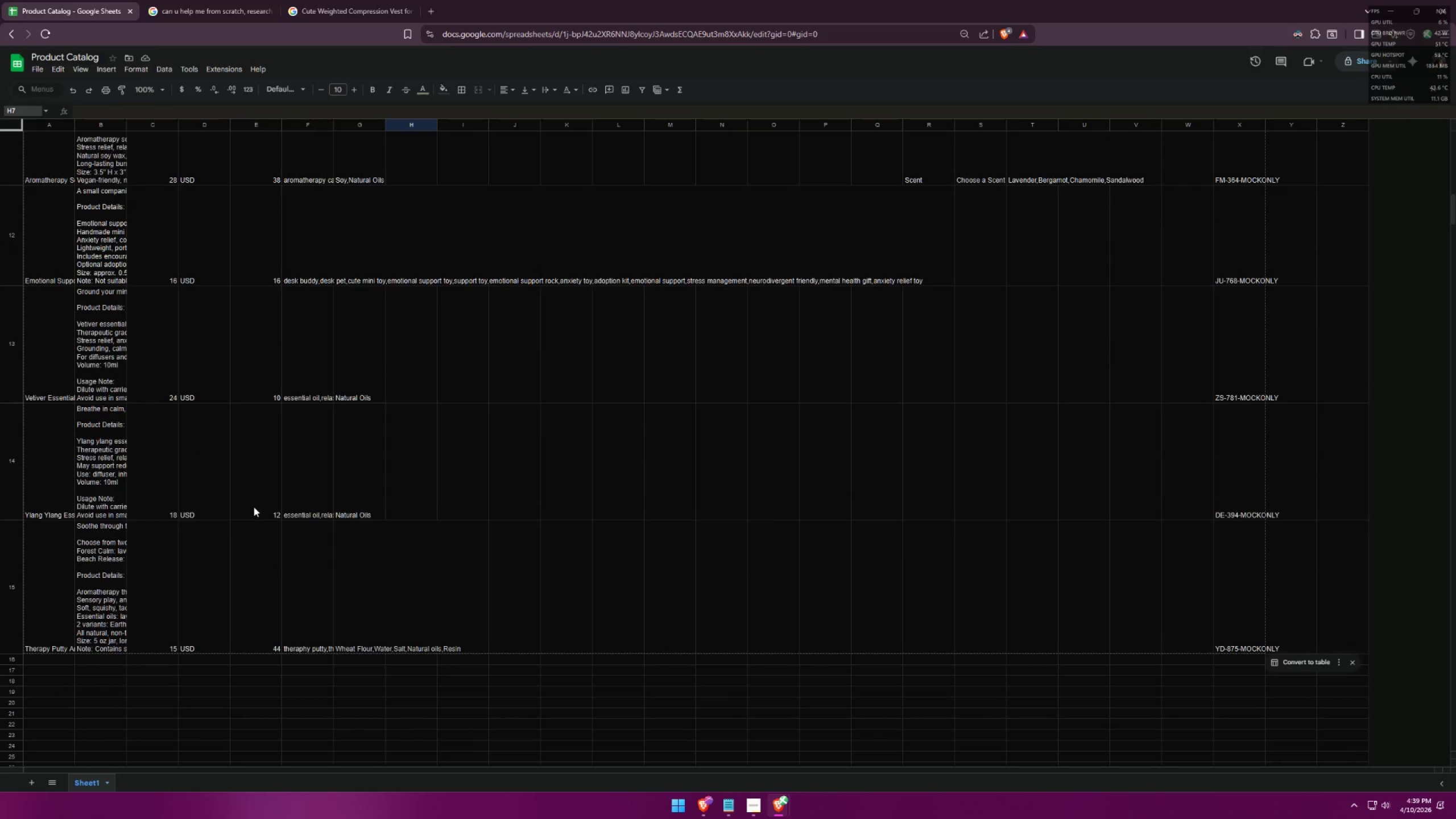 
left_click([255, 506])
 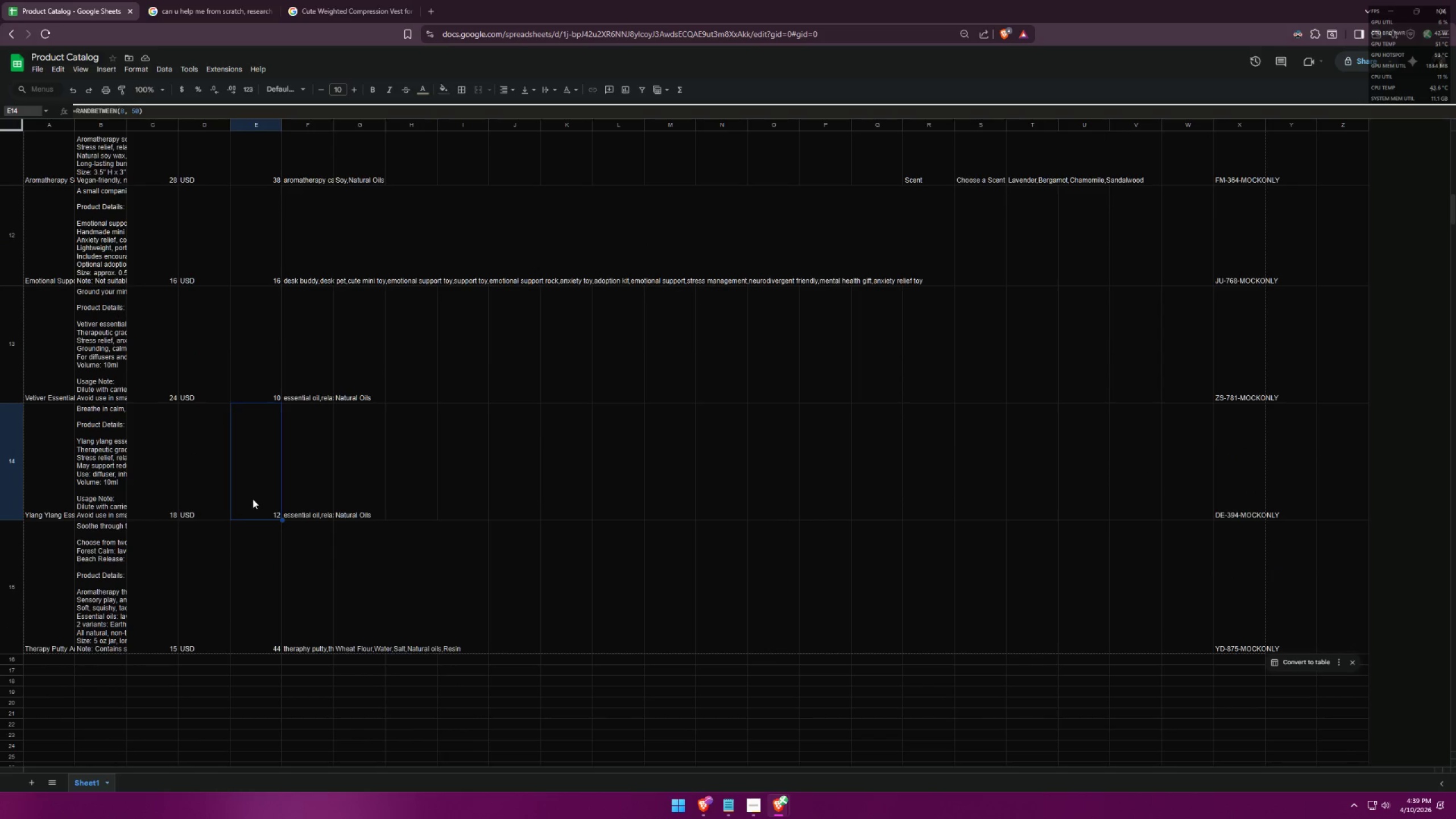 
scroll: coordinate [247, 481], scroll_direction: up, amount: 12.0
 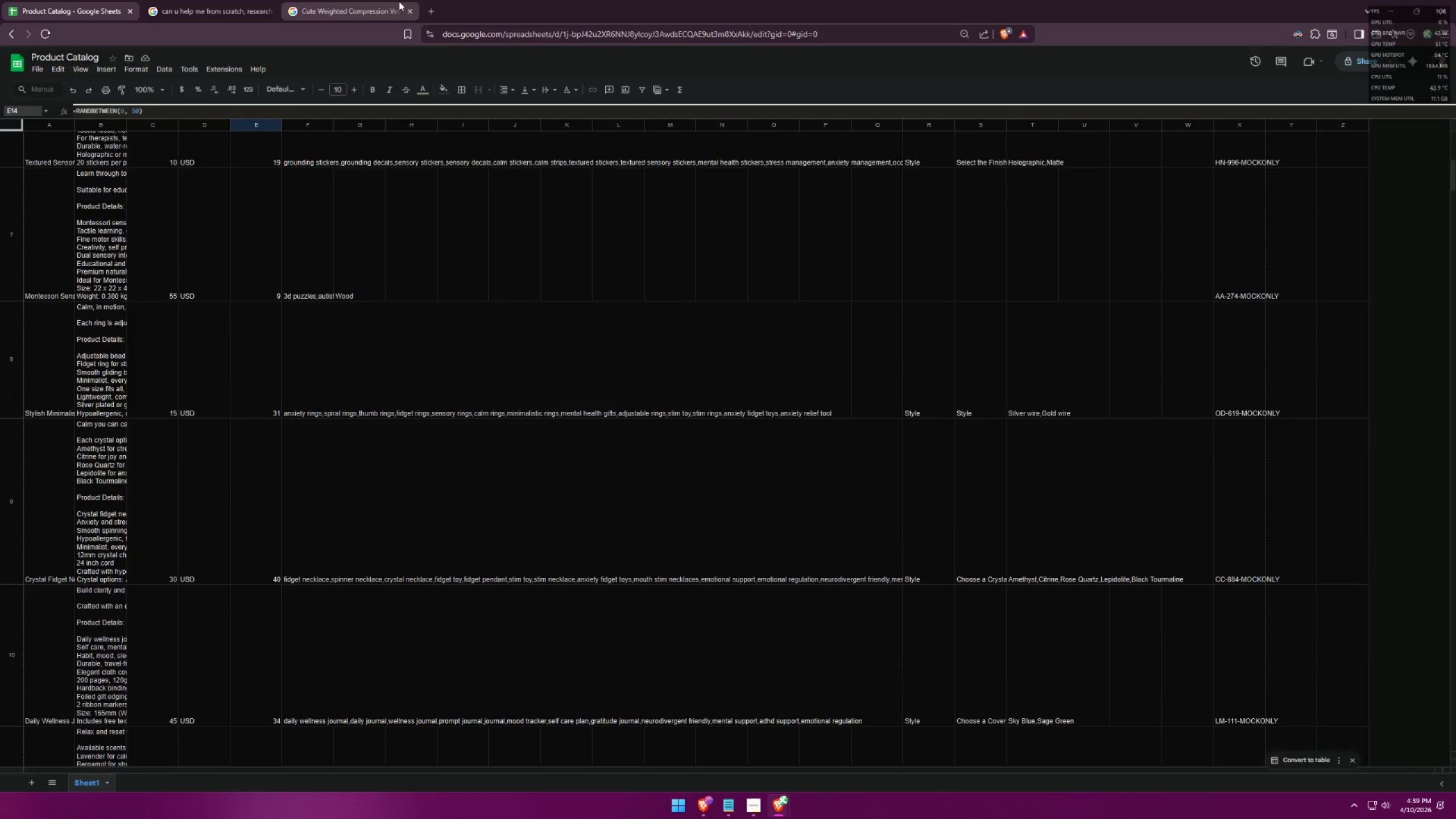 
left_click([428, 0])
 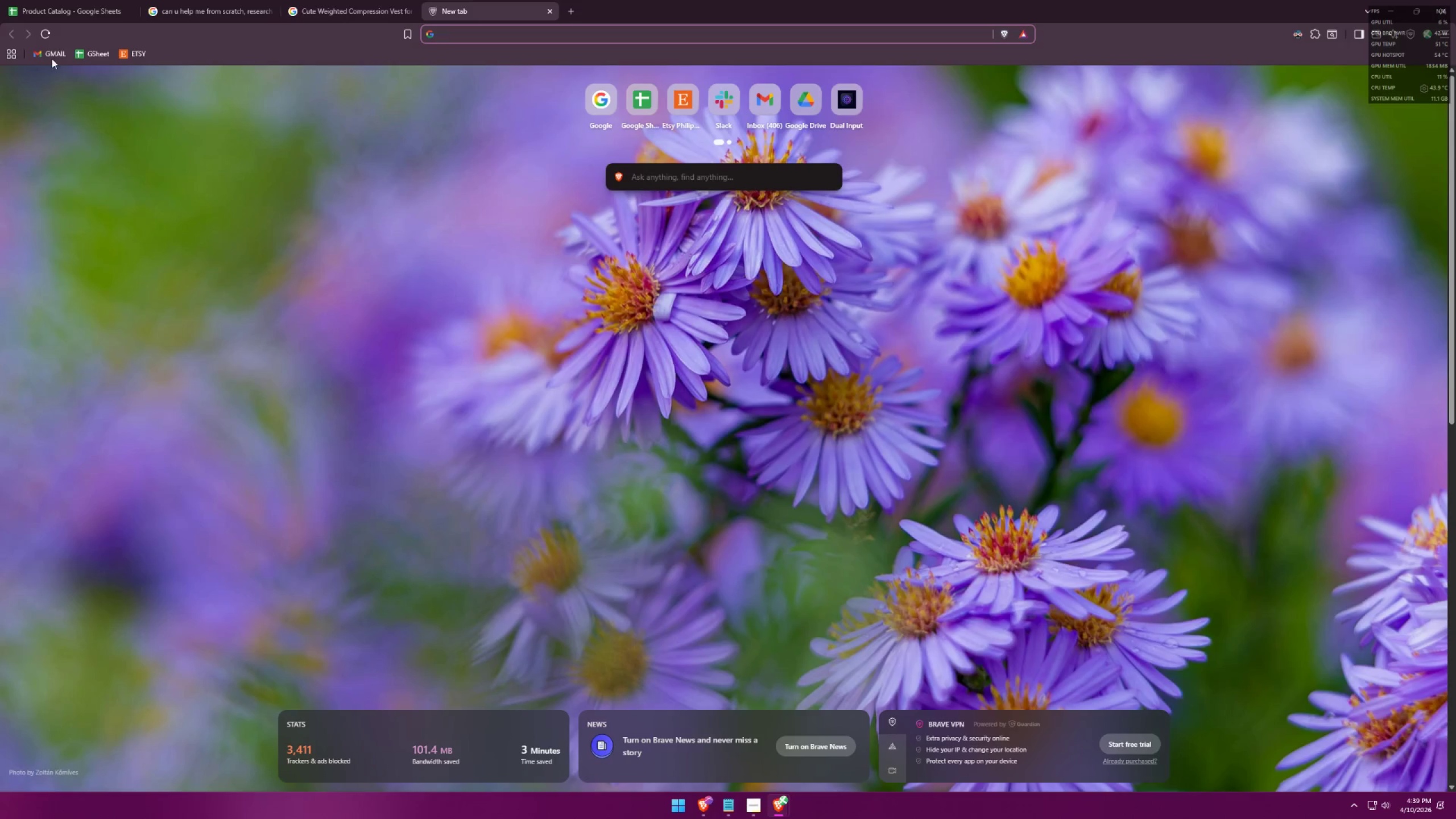 
left_click([85, 54])
 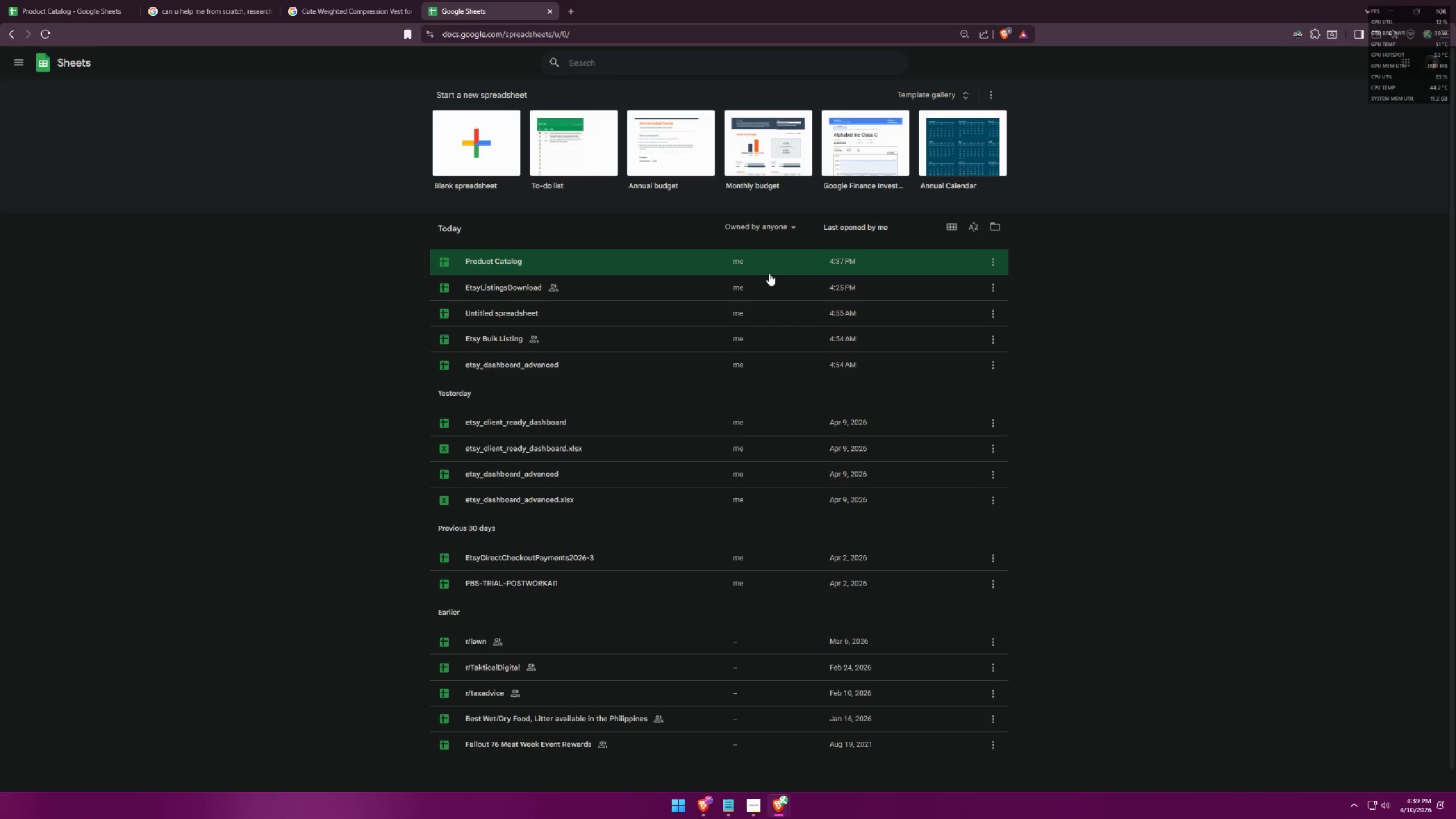 
mouse_move([595, 272])
 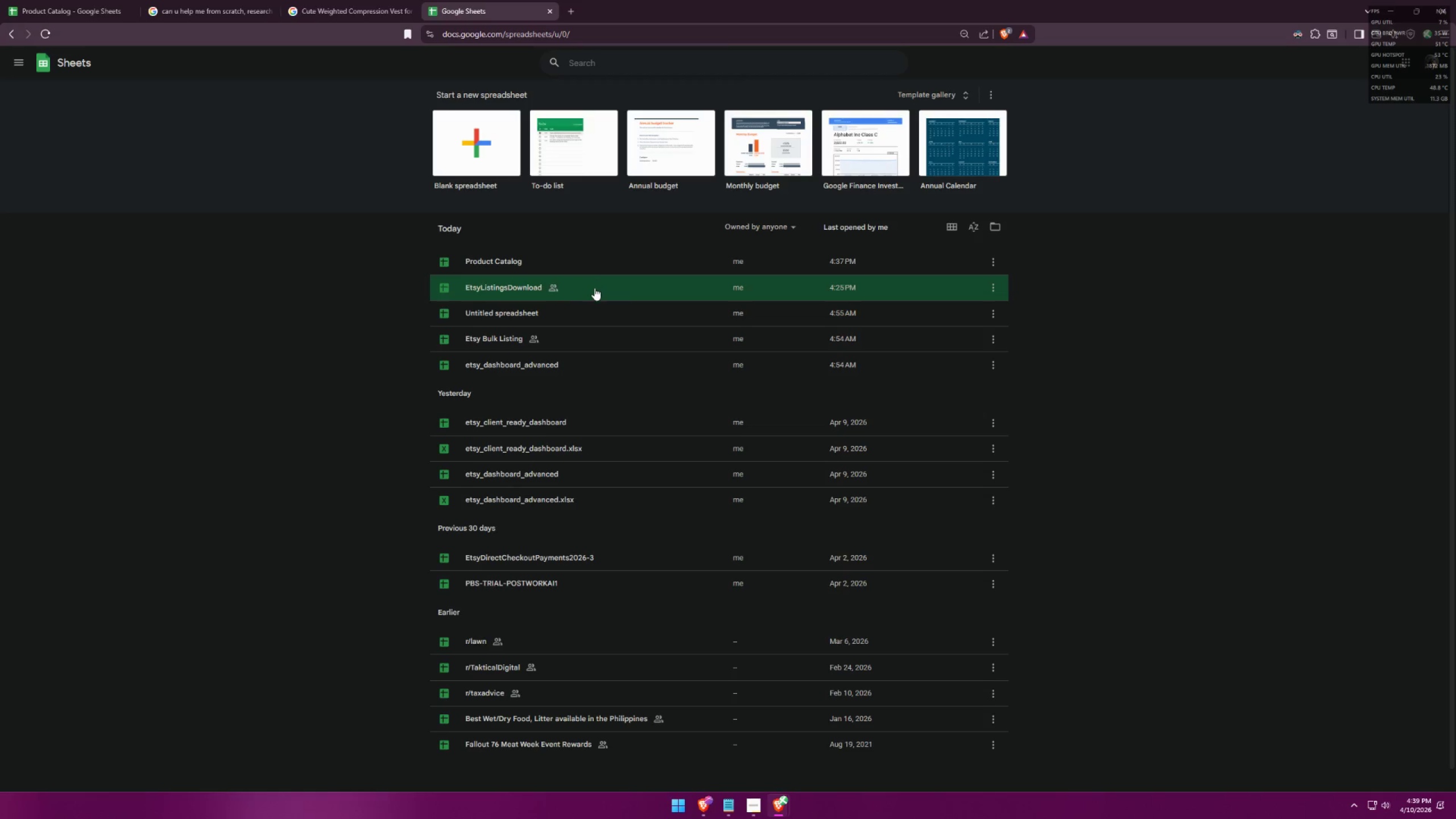 
left_click([594, 288])
 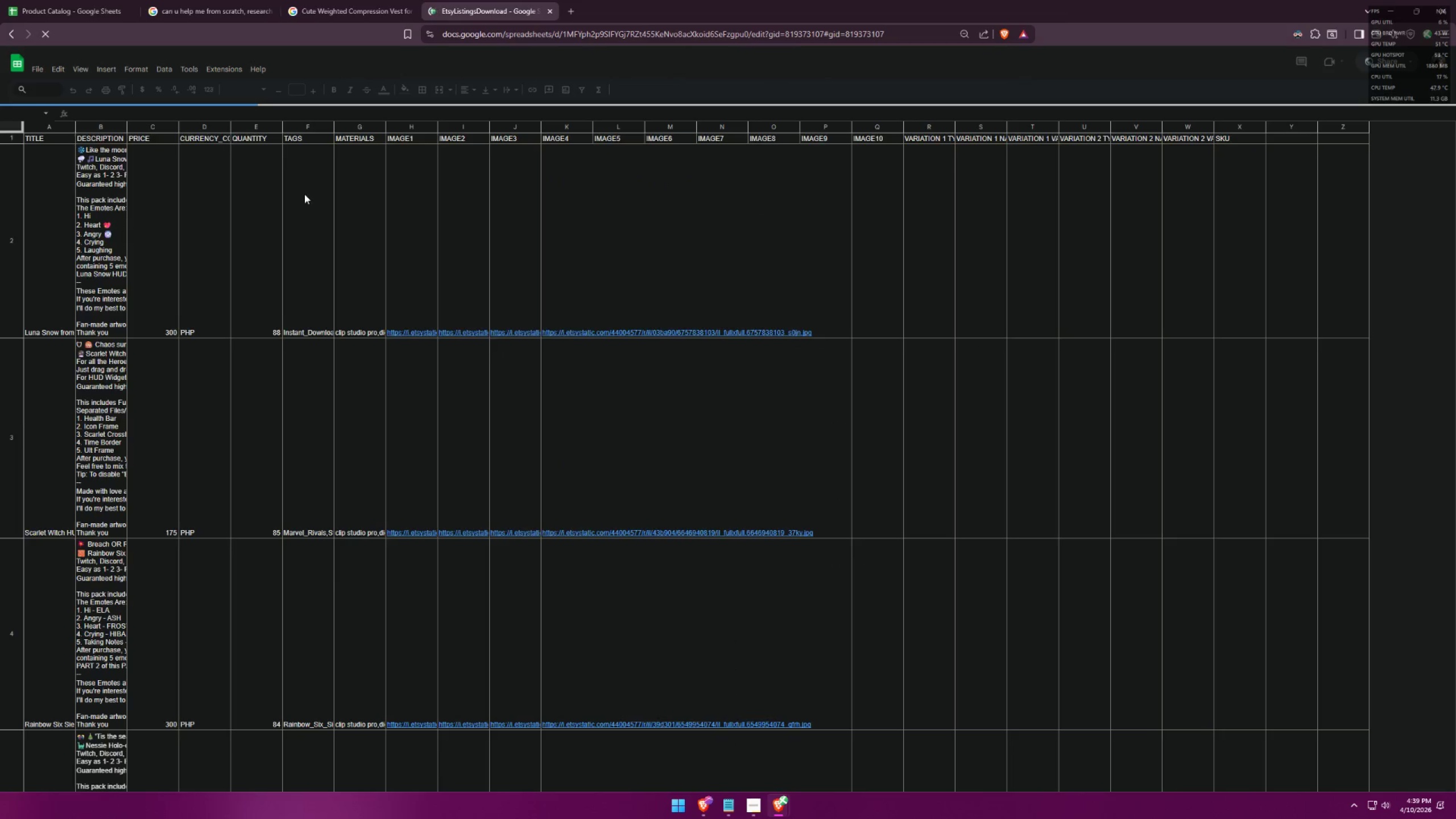 
double_click([266, 174])
 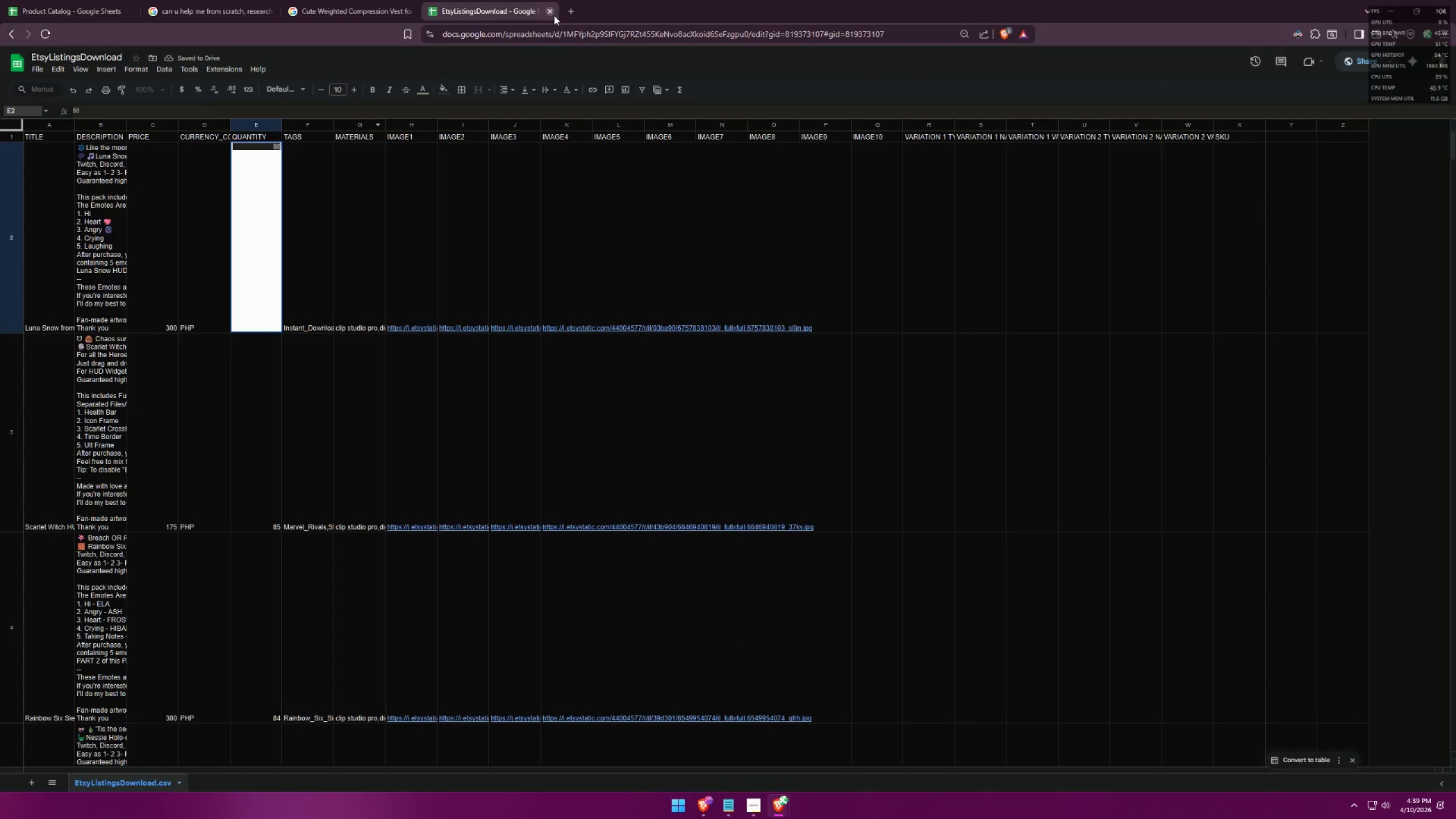 
scroll: coordinate [323, 308], scroll_direction: down, amount: 10.0
 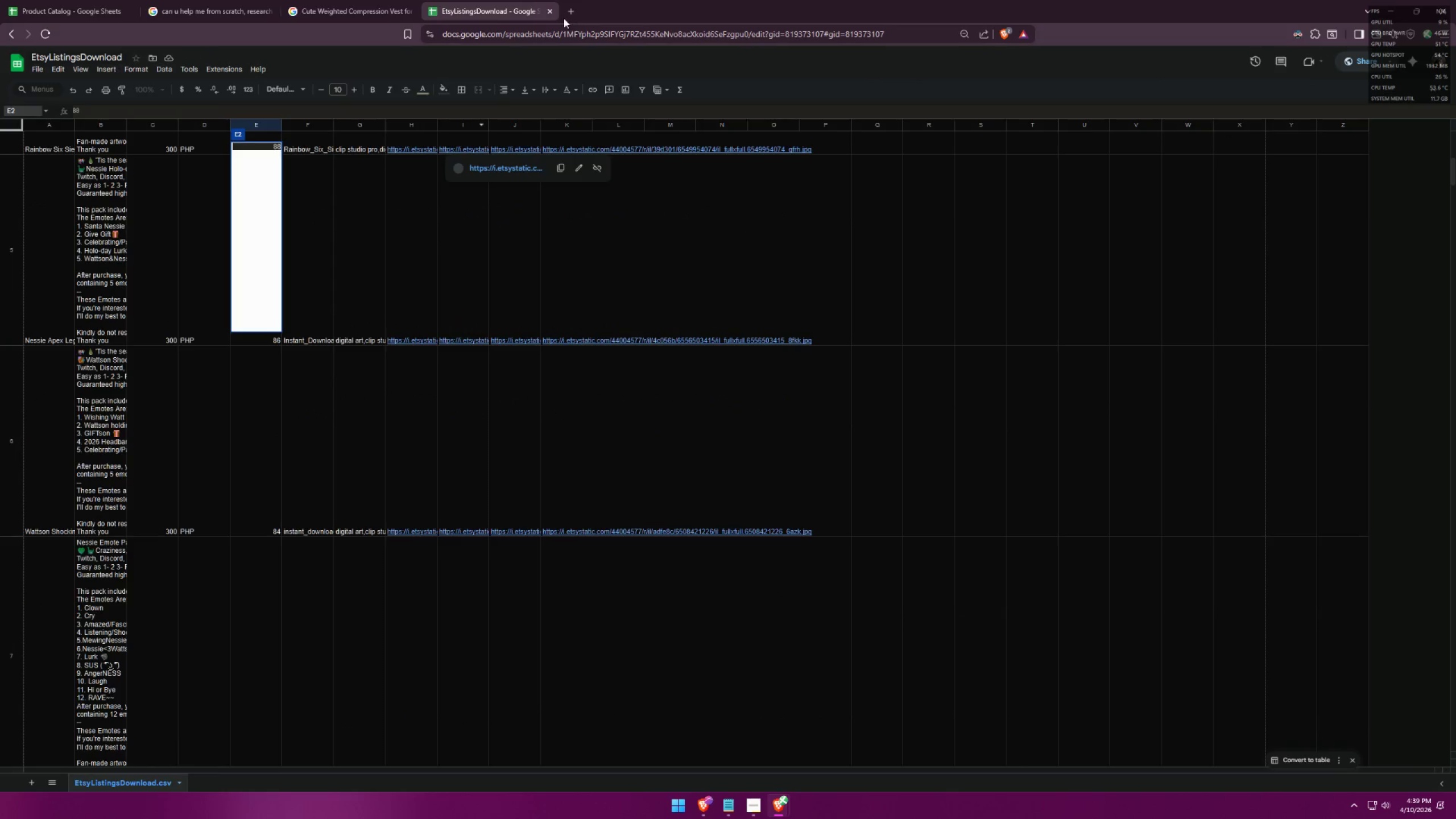 
left_click([552, 11])
 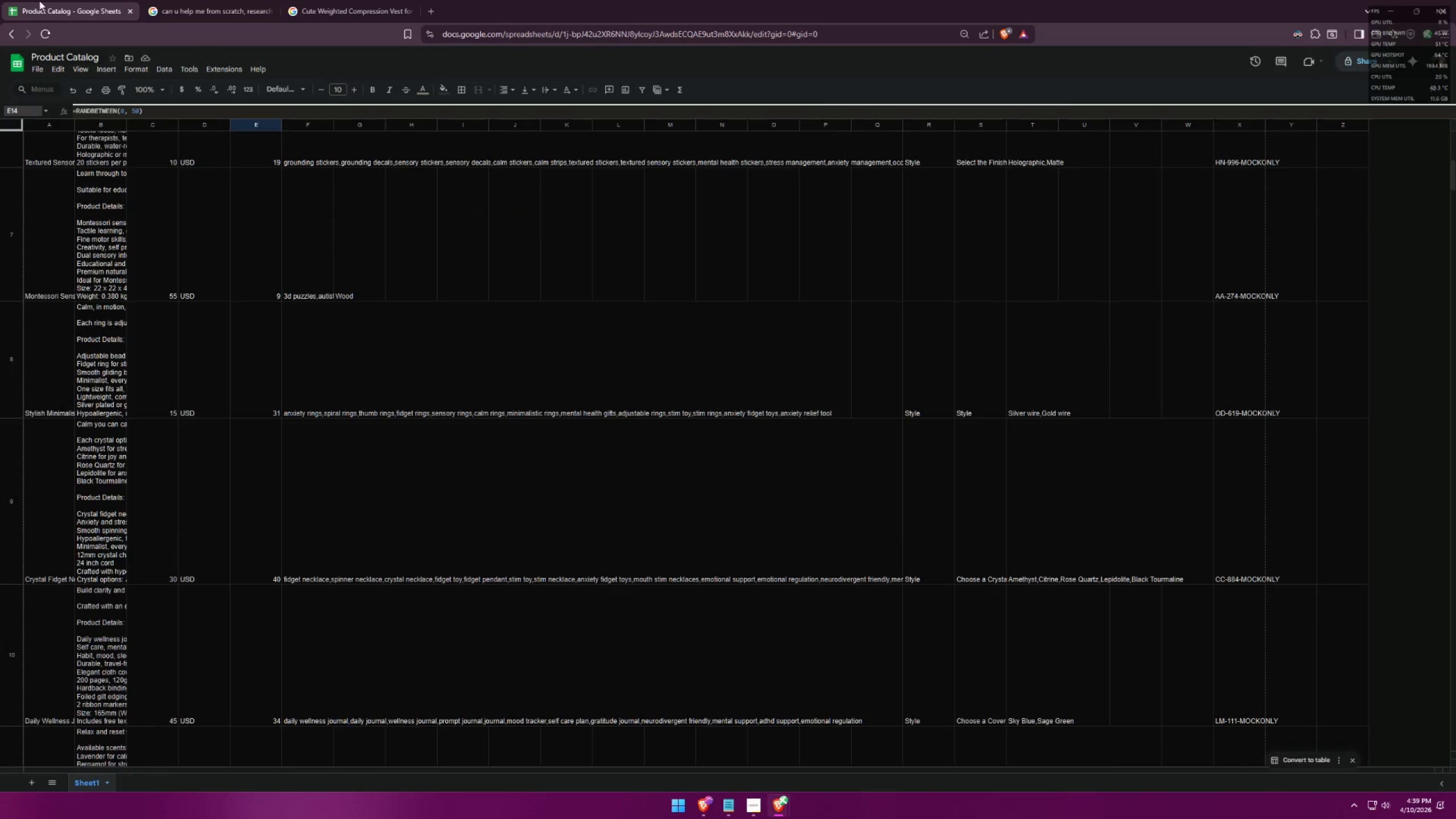 
left_click([253, 220])
 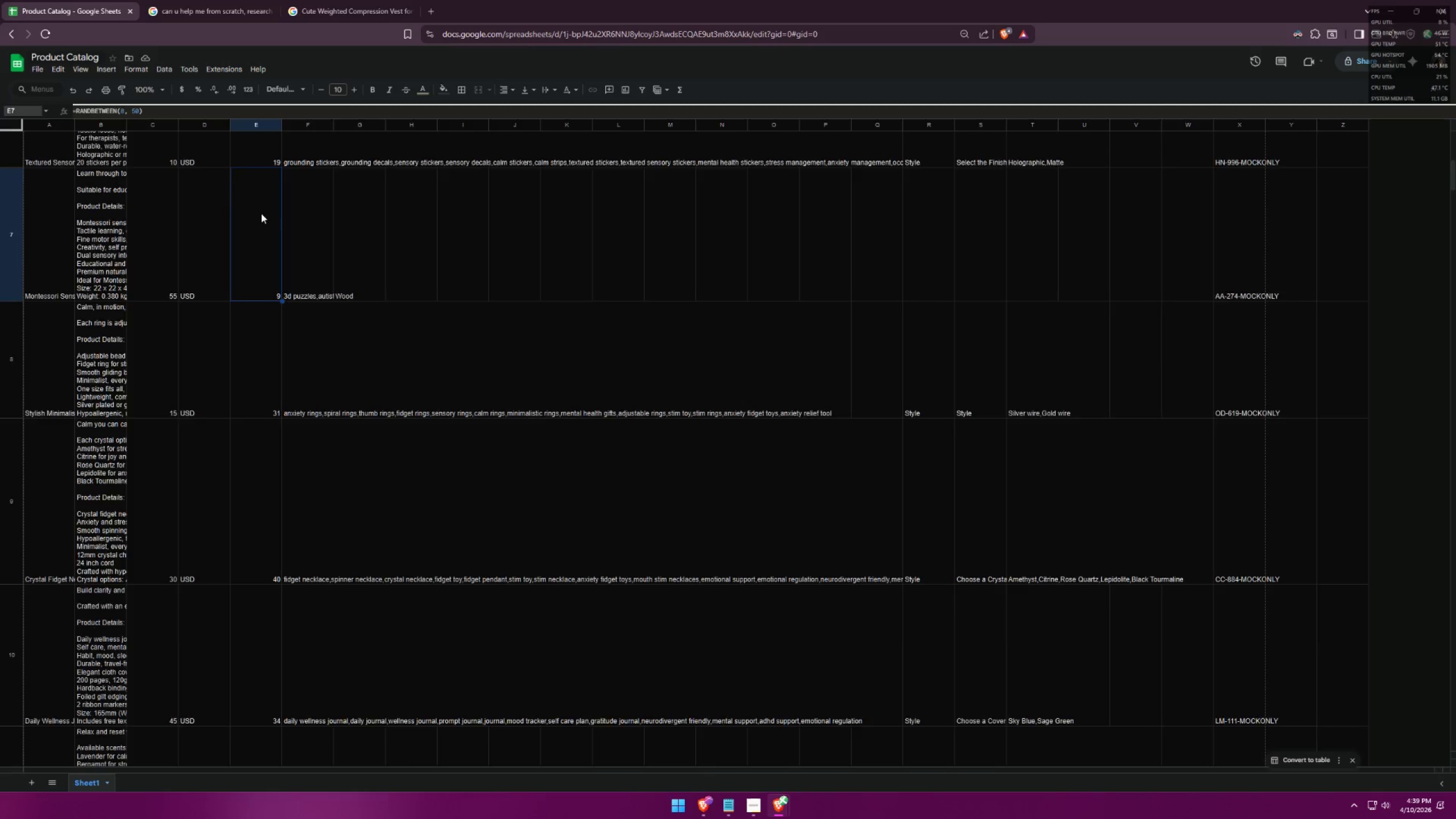 
scroll: coordinate [288, 202], scroll_direction: up, amount: 13.0
 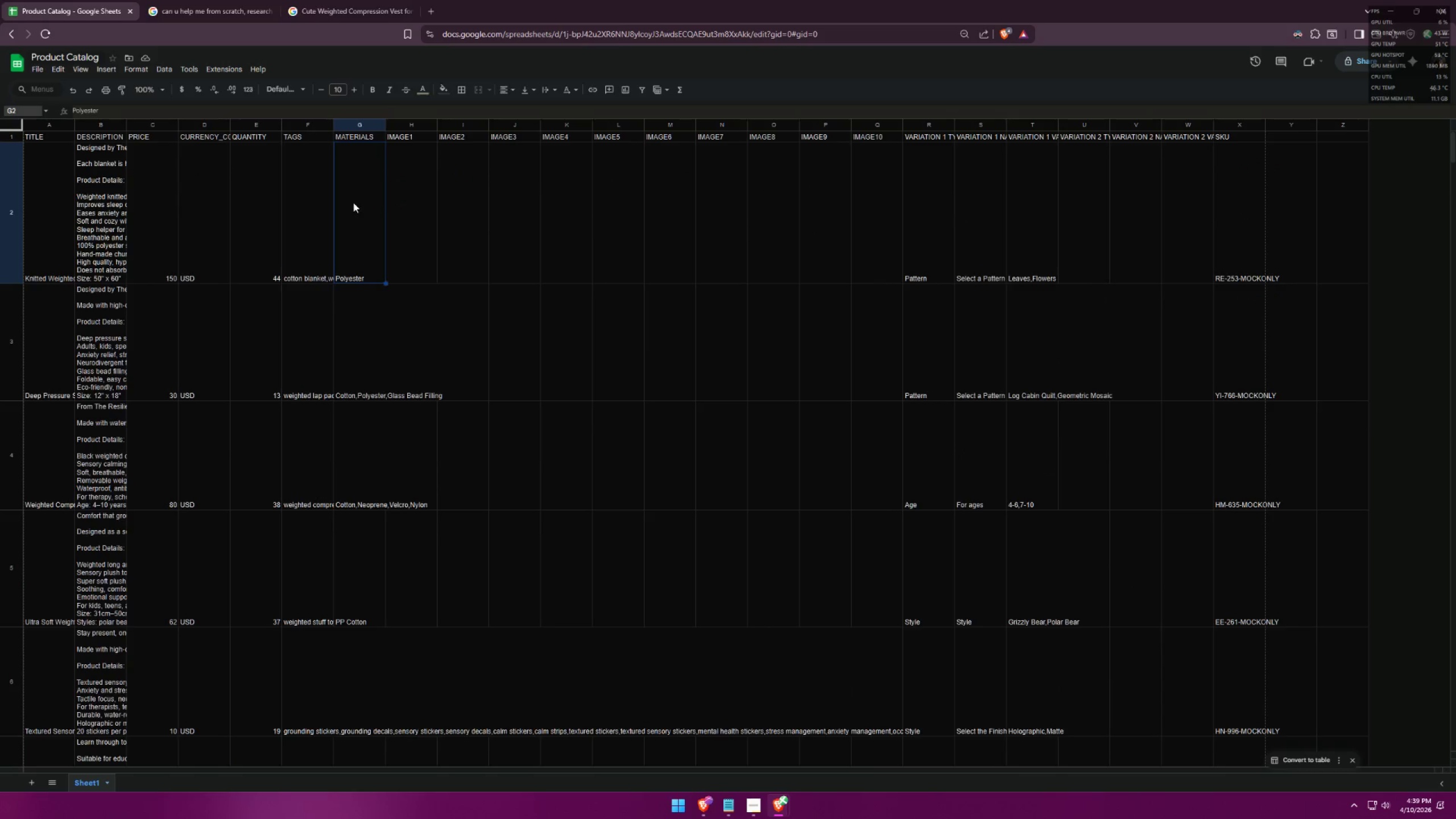 
double_click([404, 195])
 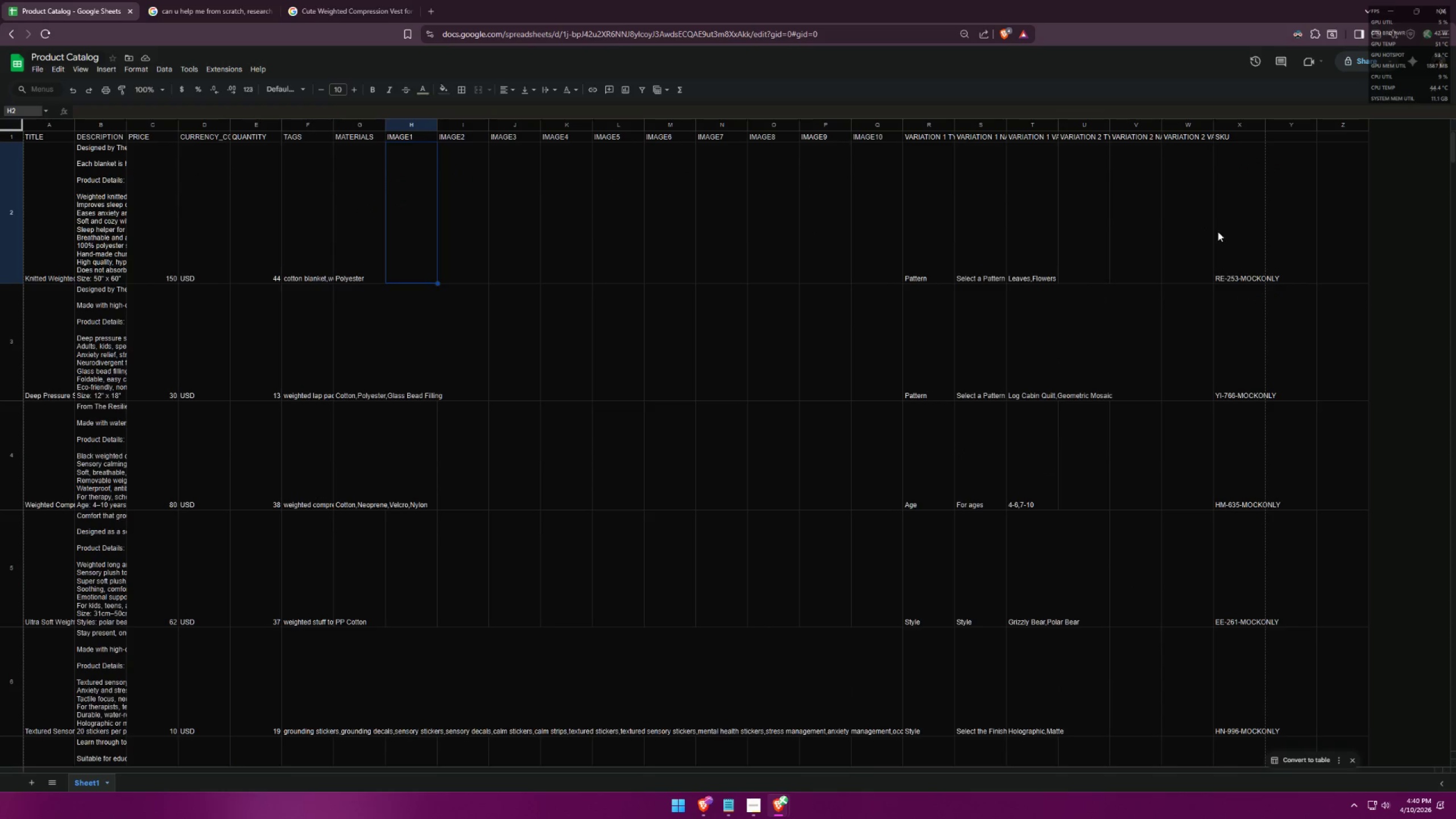 
scroll: coordinate [452, 438], scroll_direction: down, amount: 23.0
 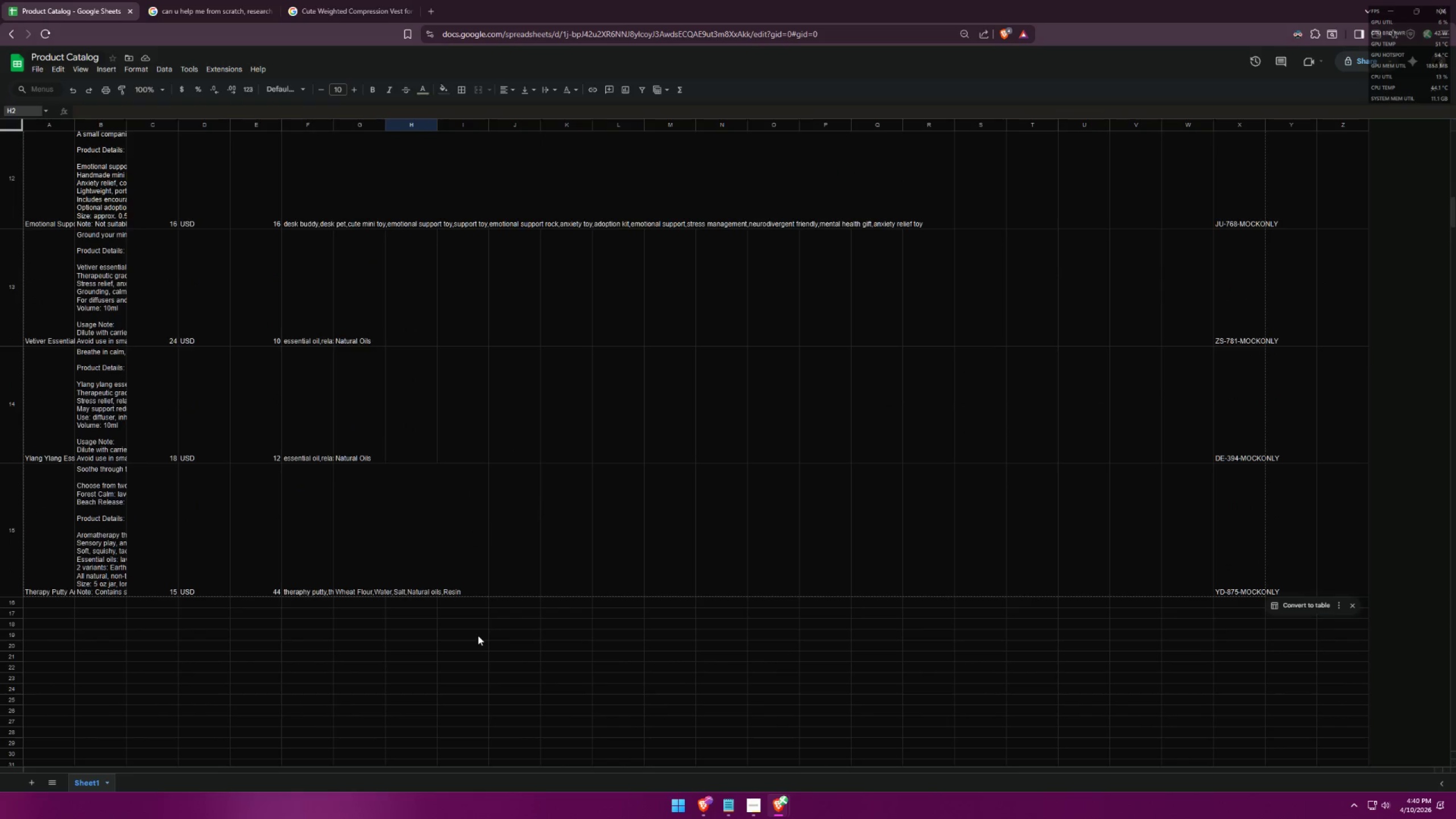 
left_click([478, 632])
 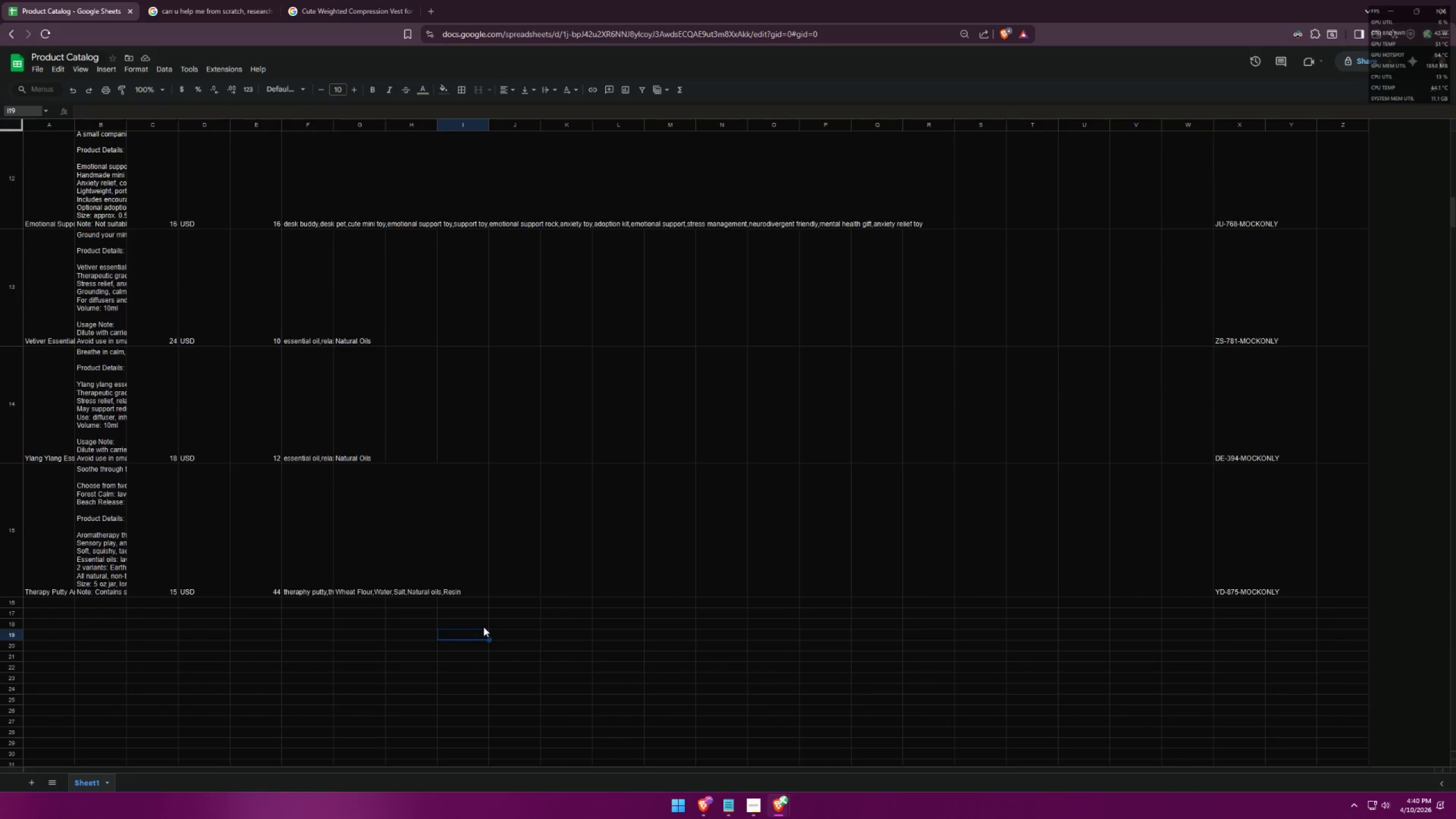 
scroll: coordinate [490, 599], scroll_direction: up, amount: 26.0
 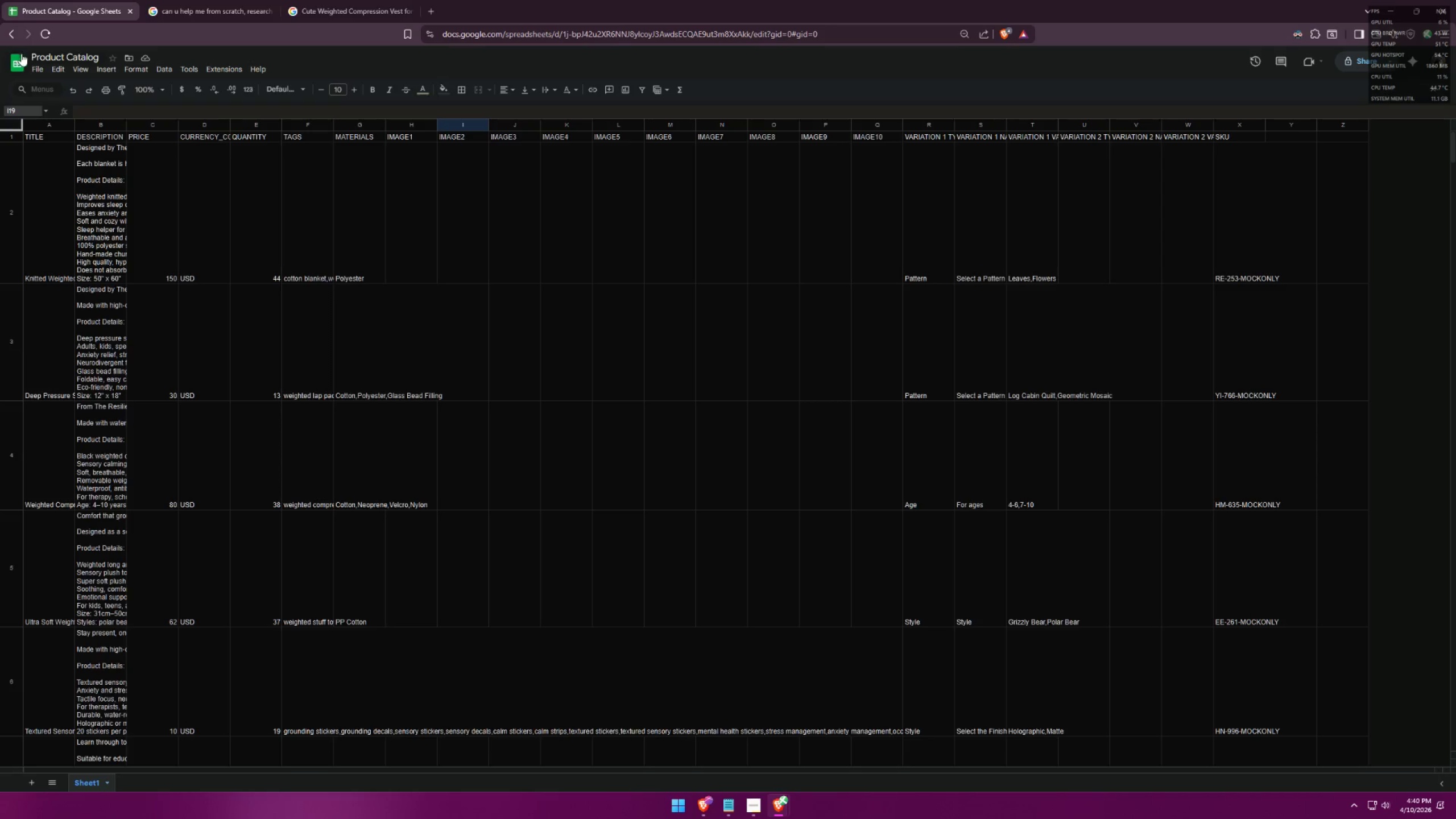 
left_click([34, 64])
 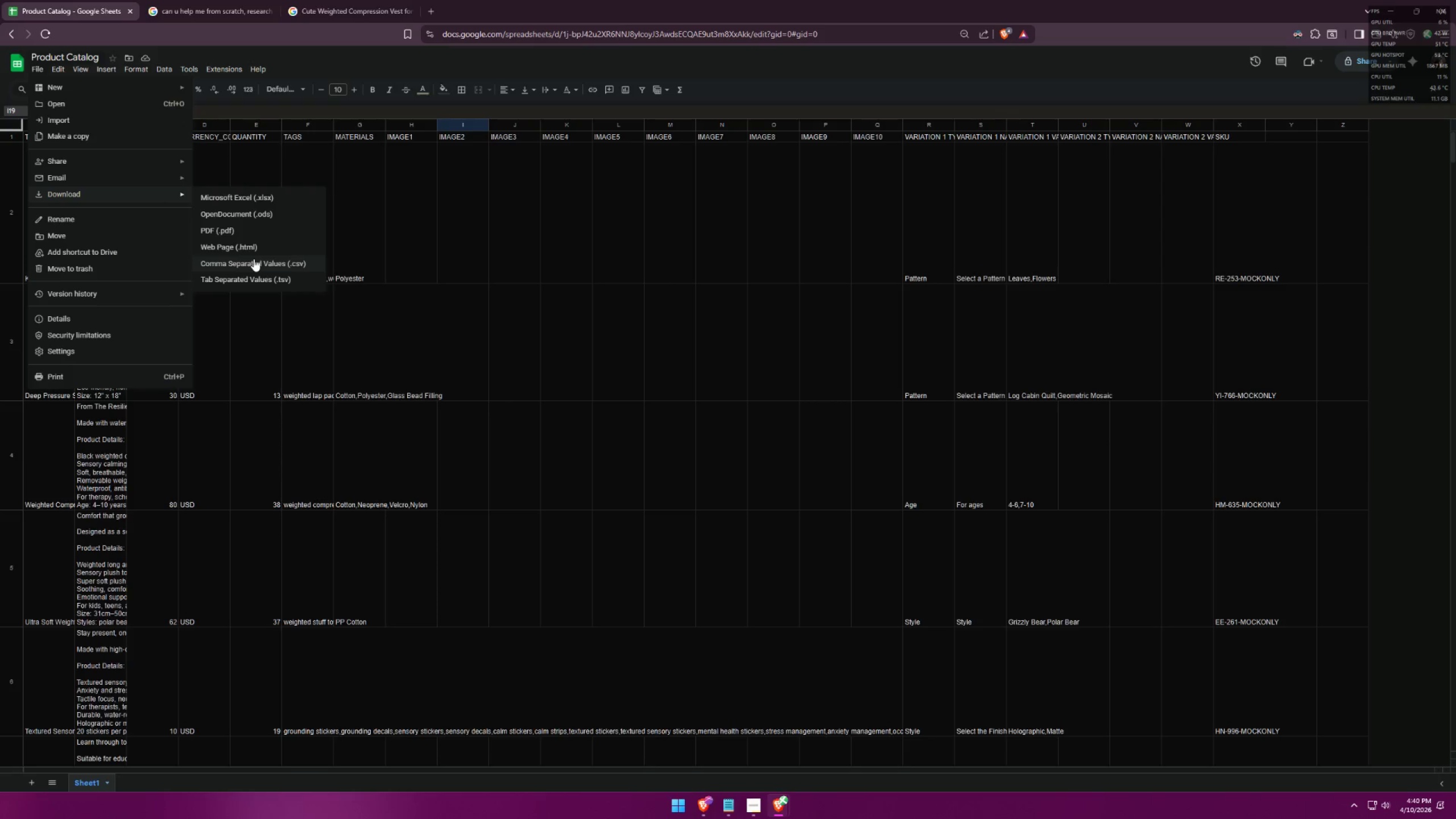 